 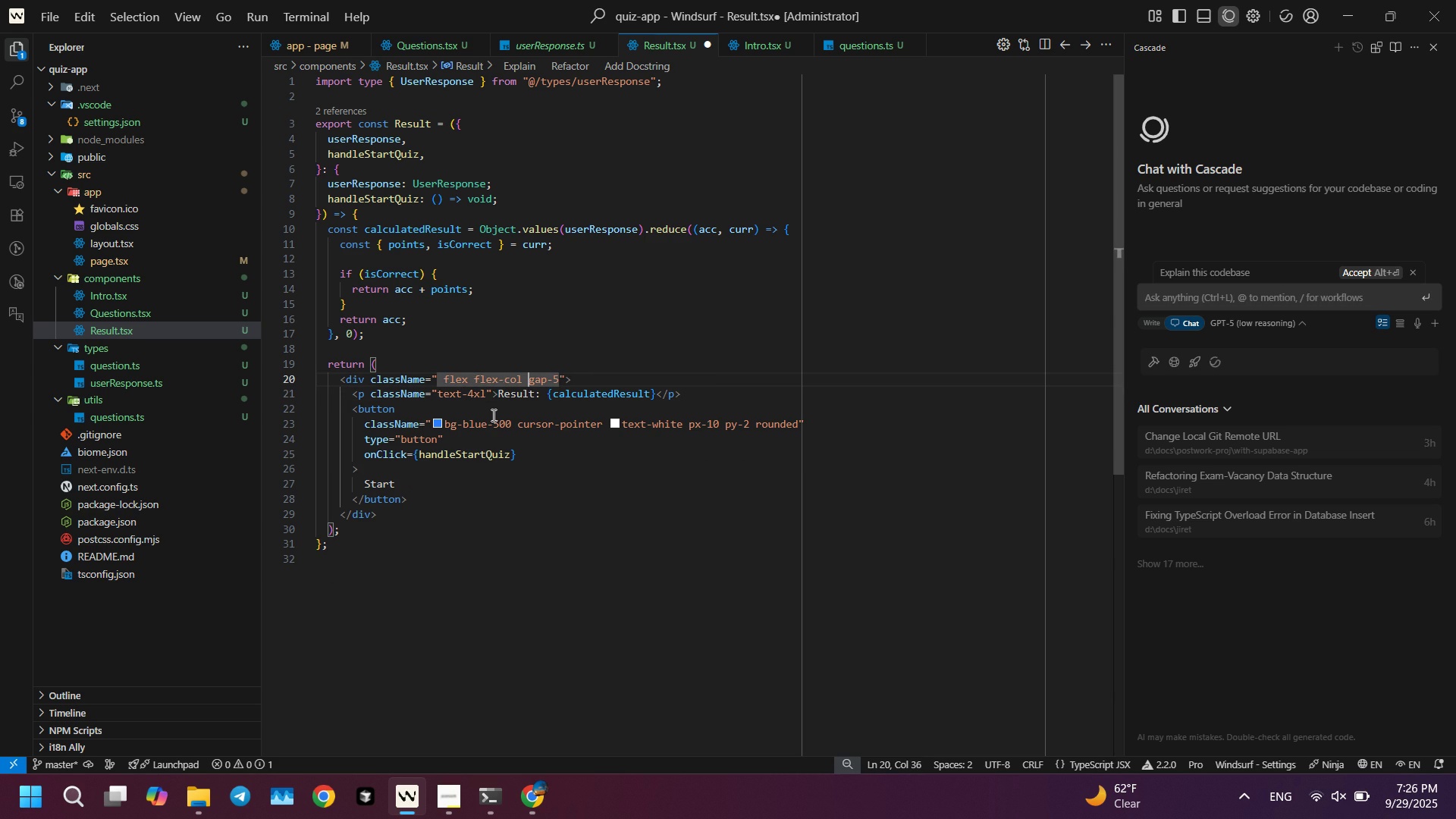 
key(Control+ArrowLeft)
 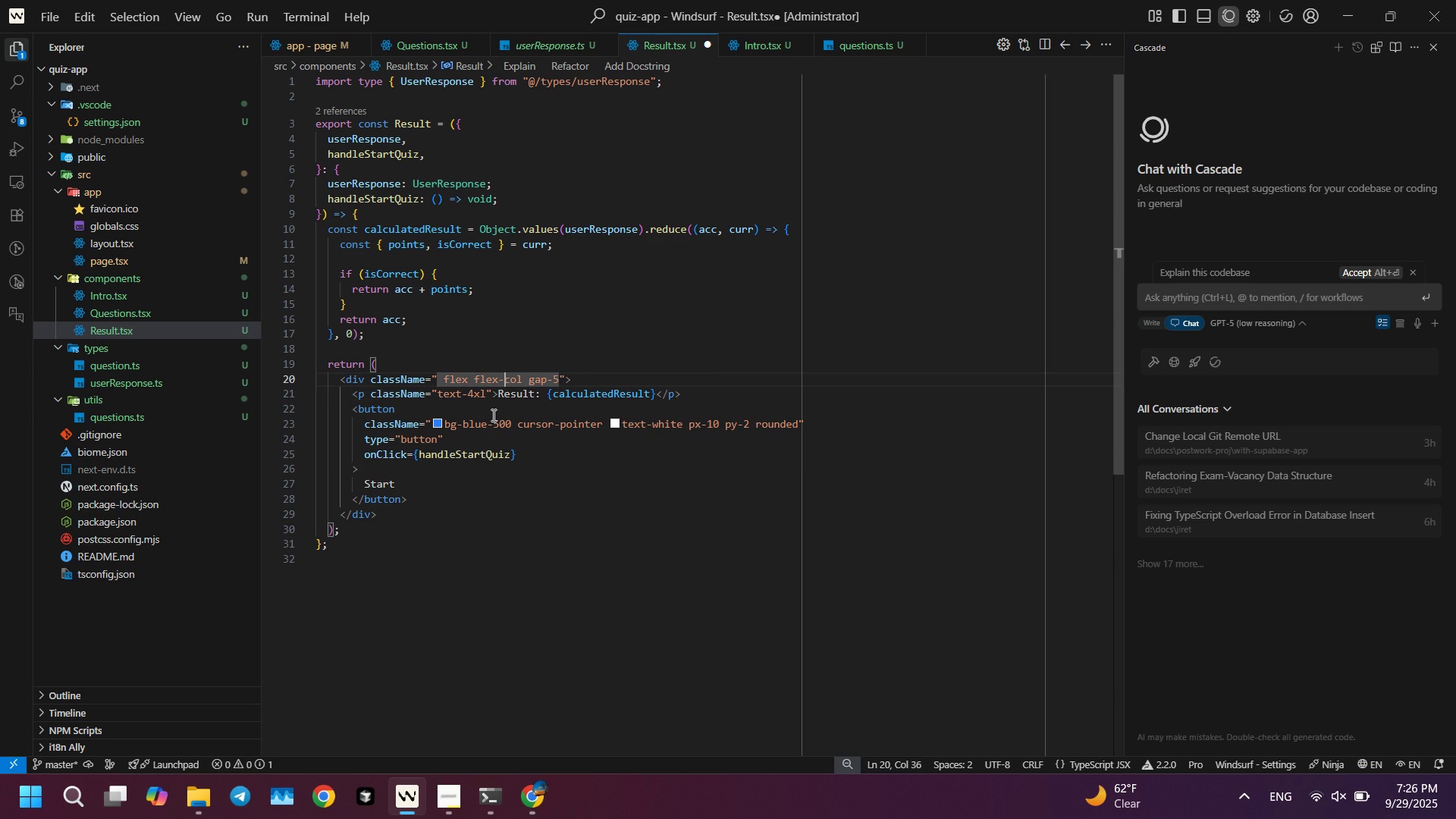 
key(Control+ArrowLeft)
 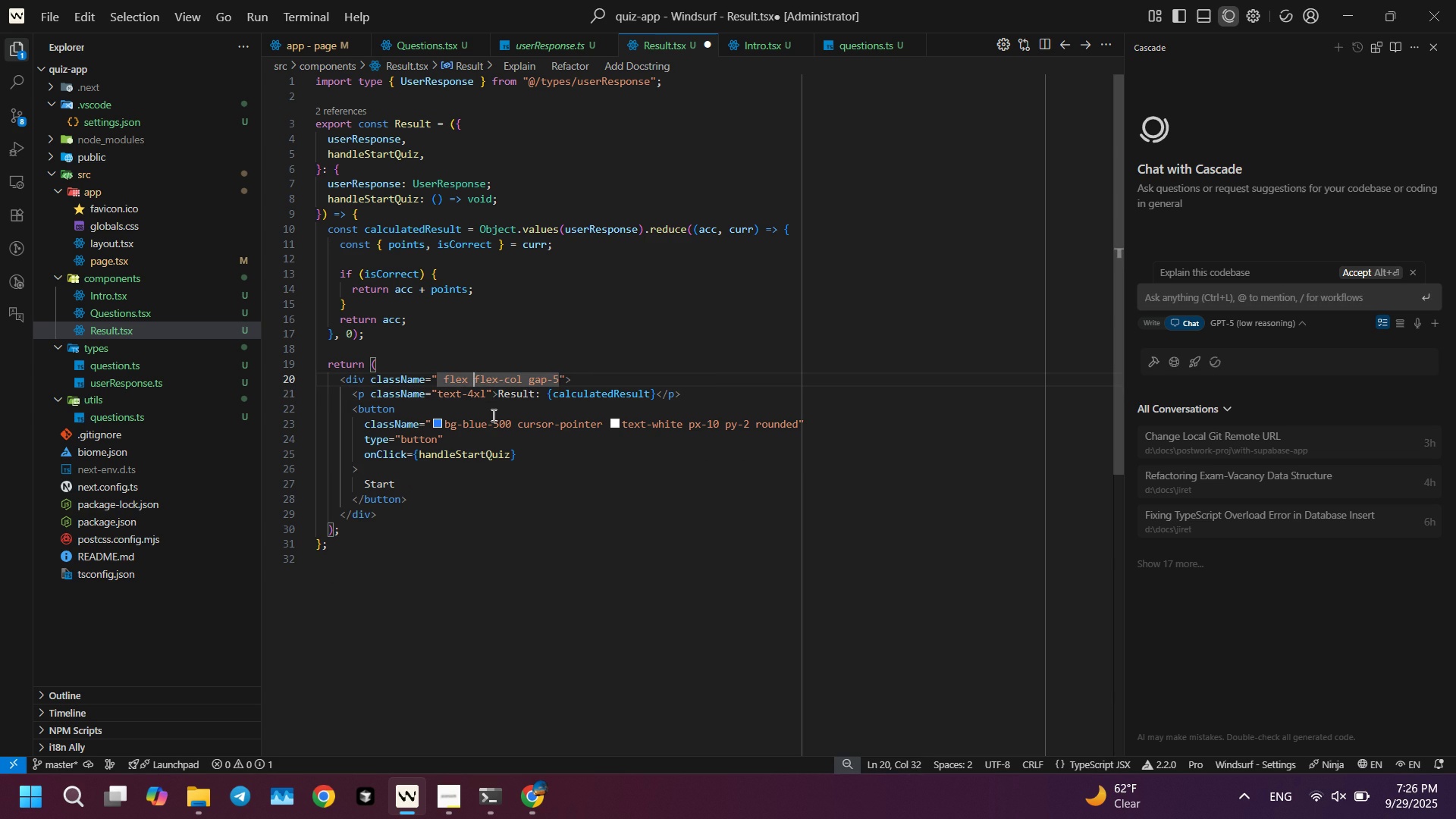 
key(Control+ArrowLeft)
 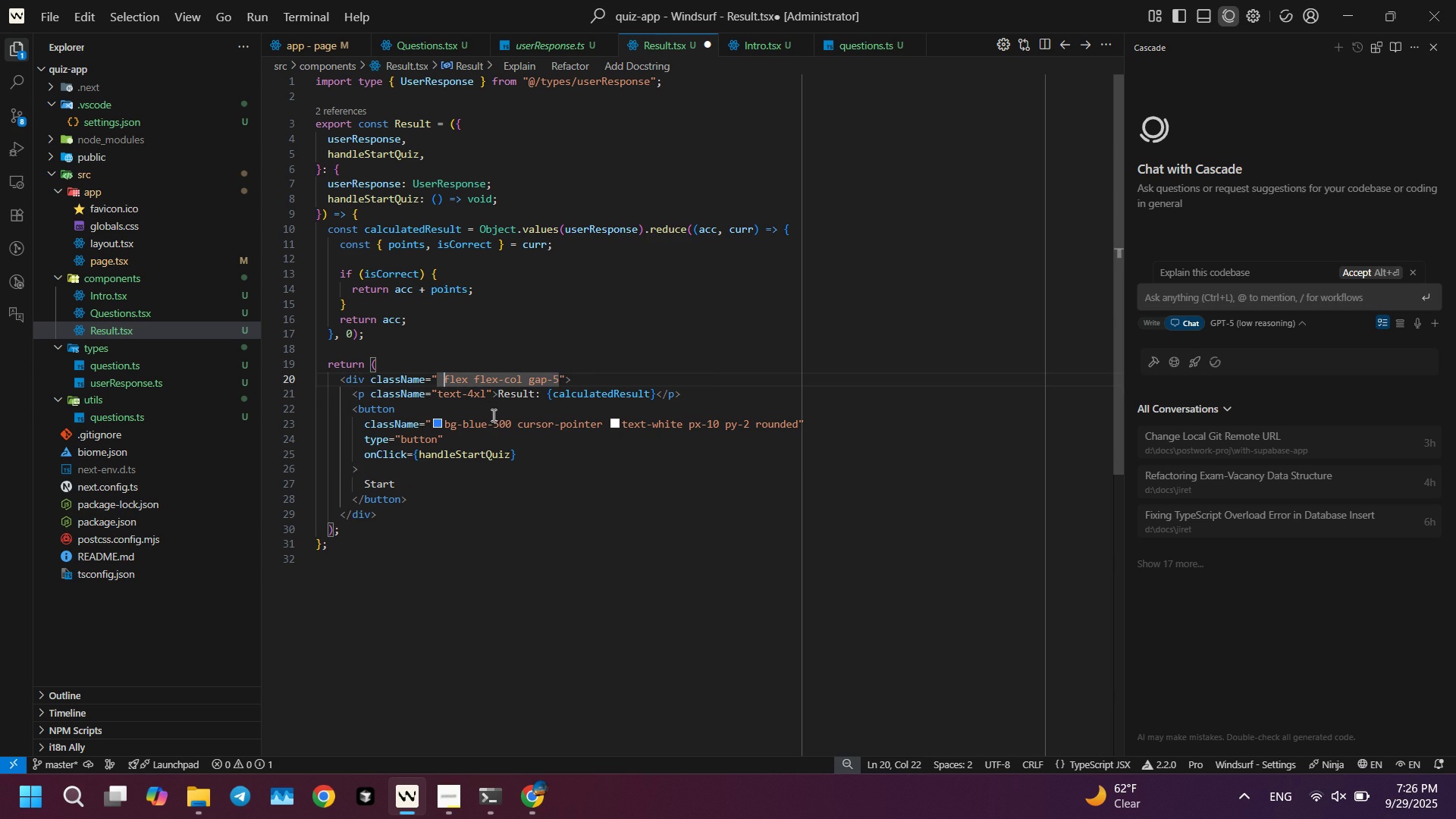 
key(Control+ArrowLeft)
 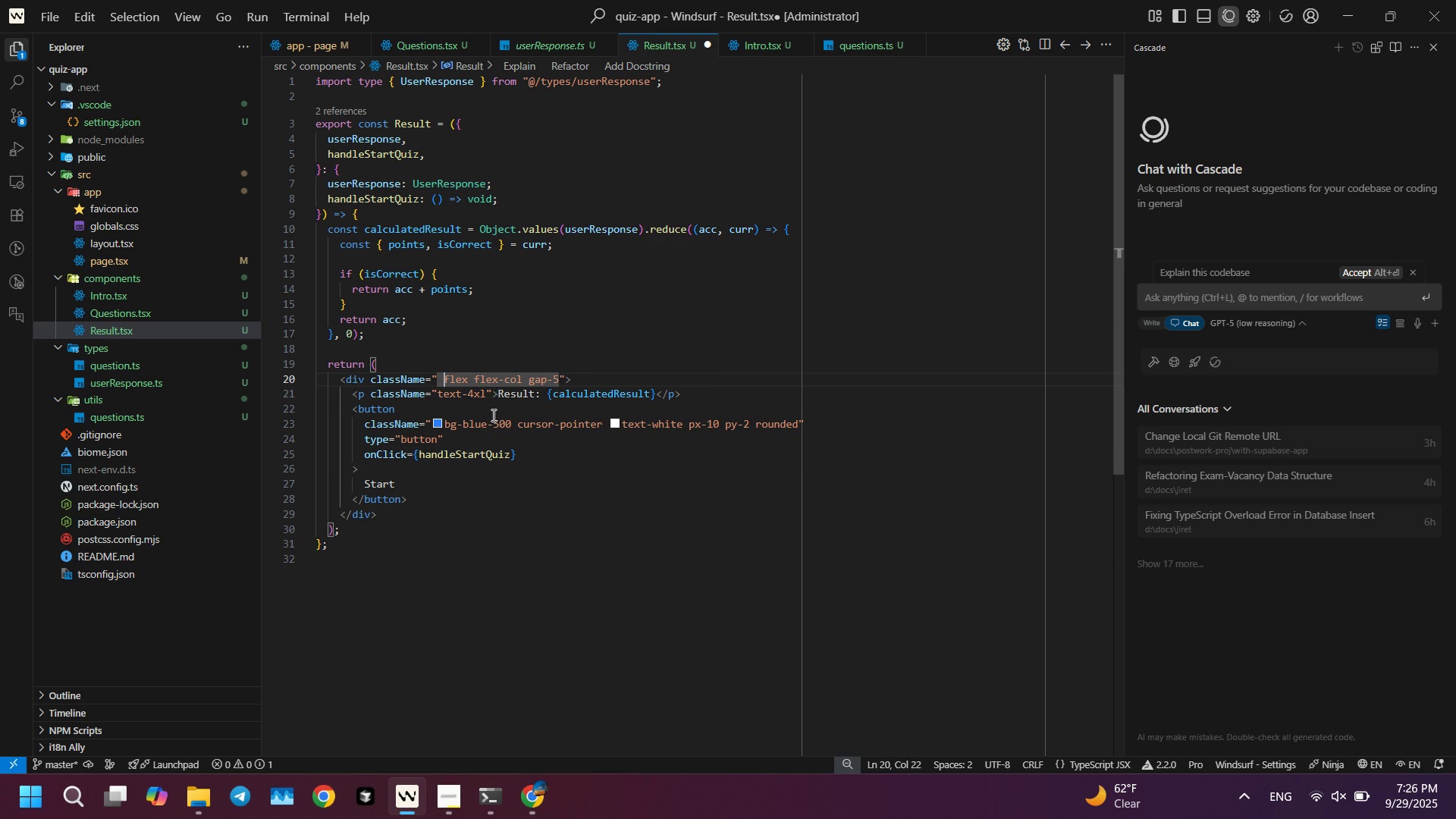 
key(Backspace)
 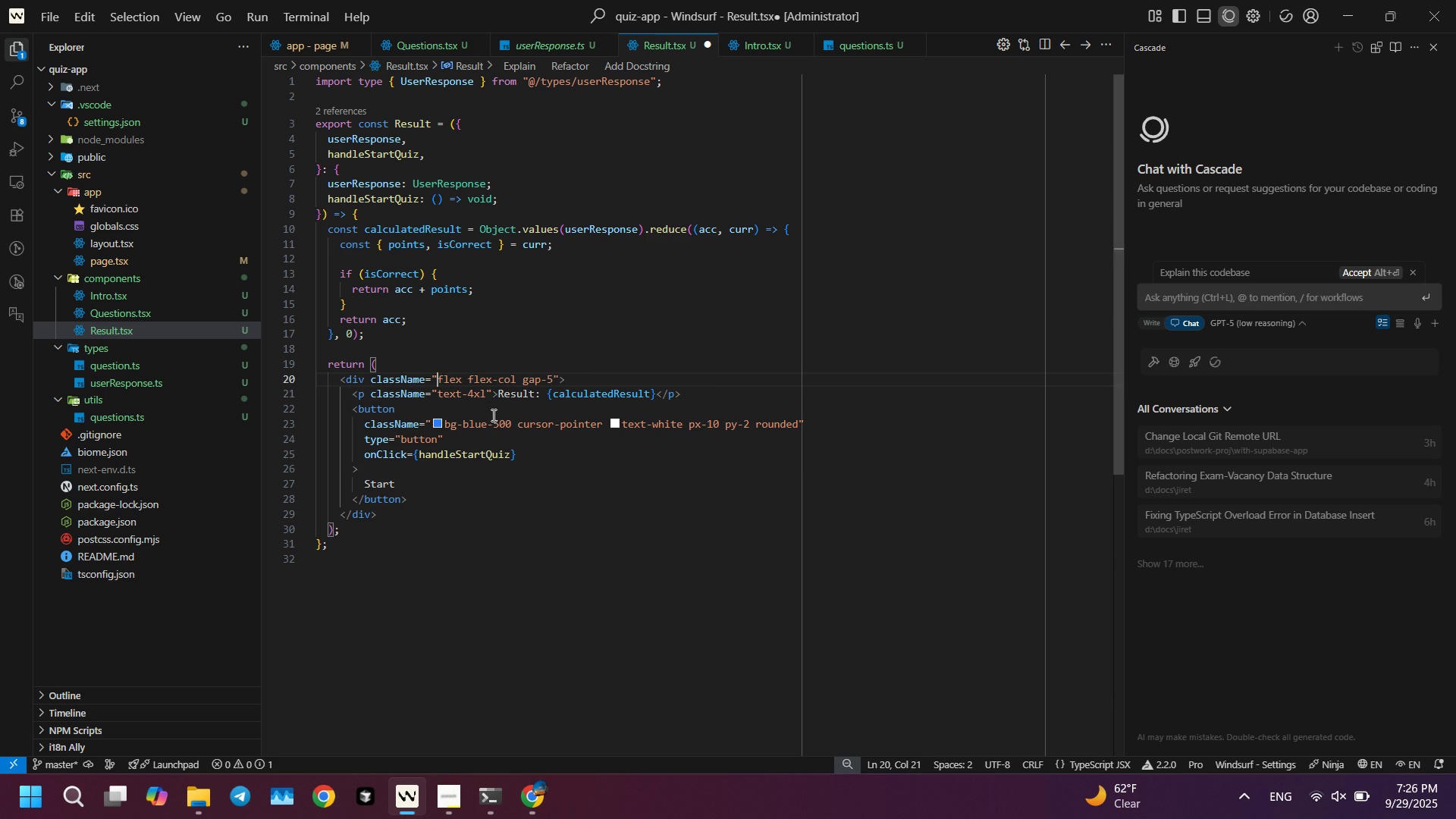 
key(ArrowRight)
 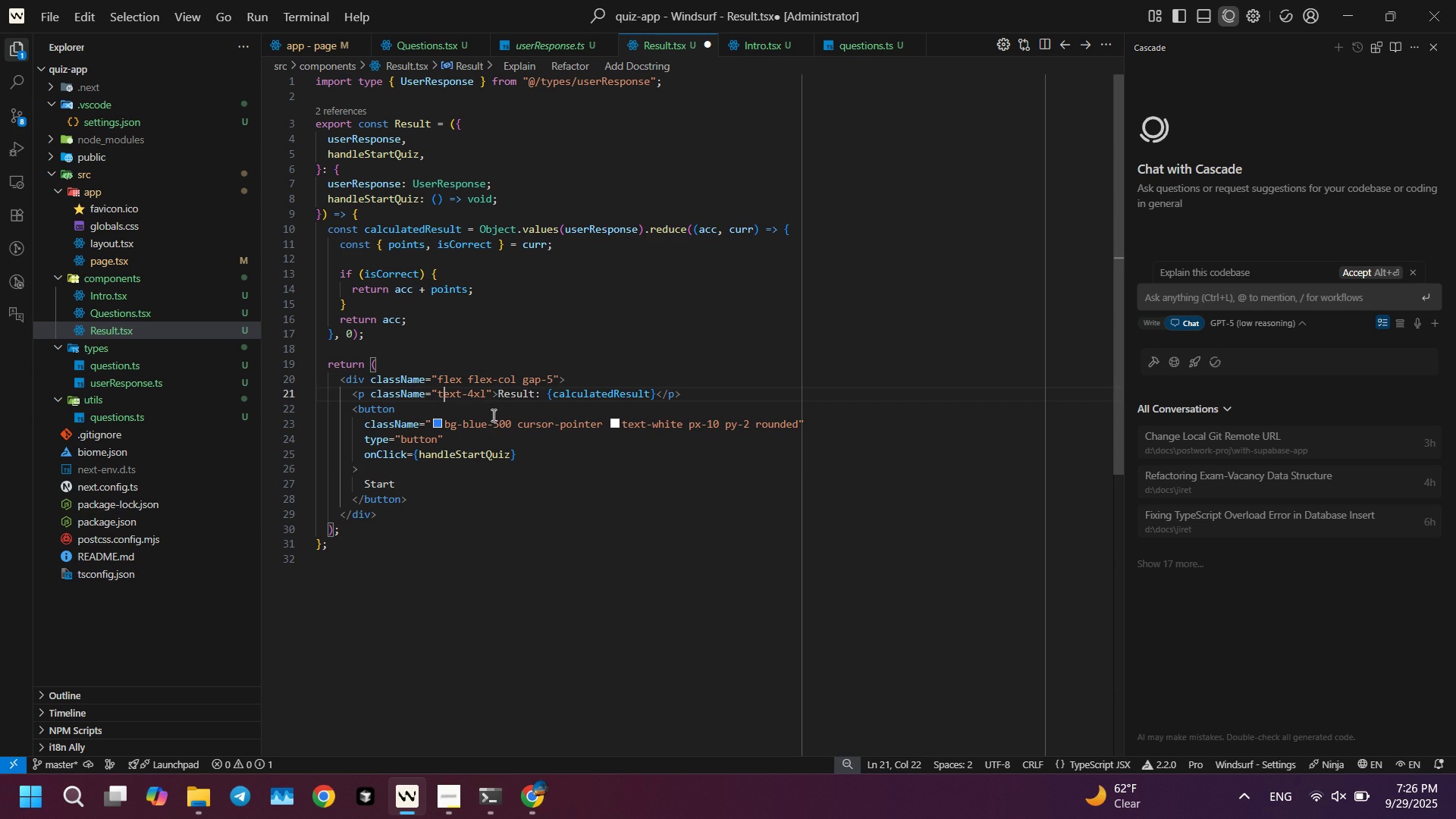 
key(ArrowDown)
 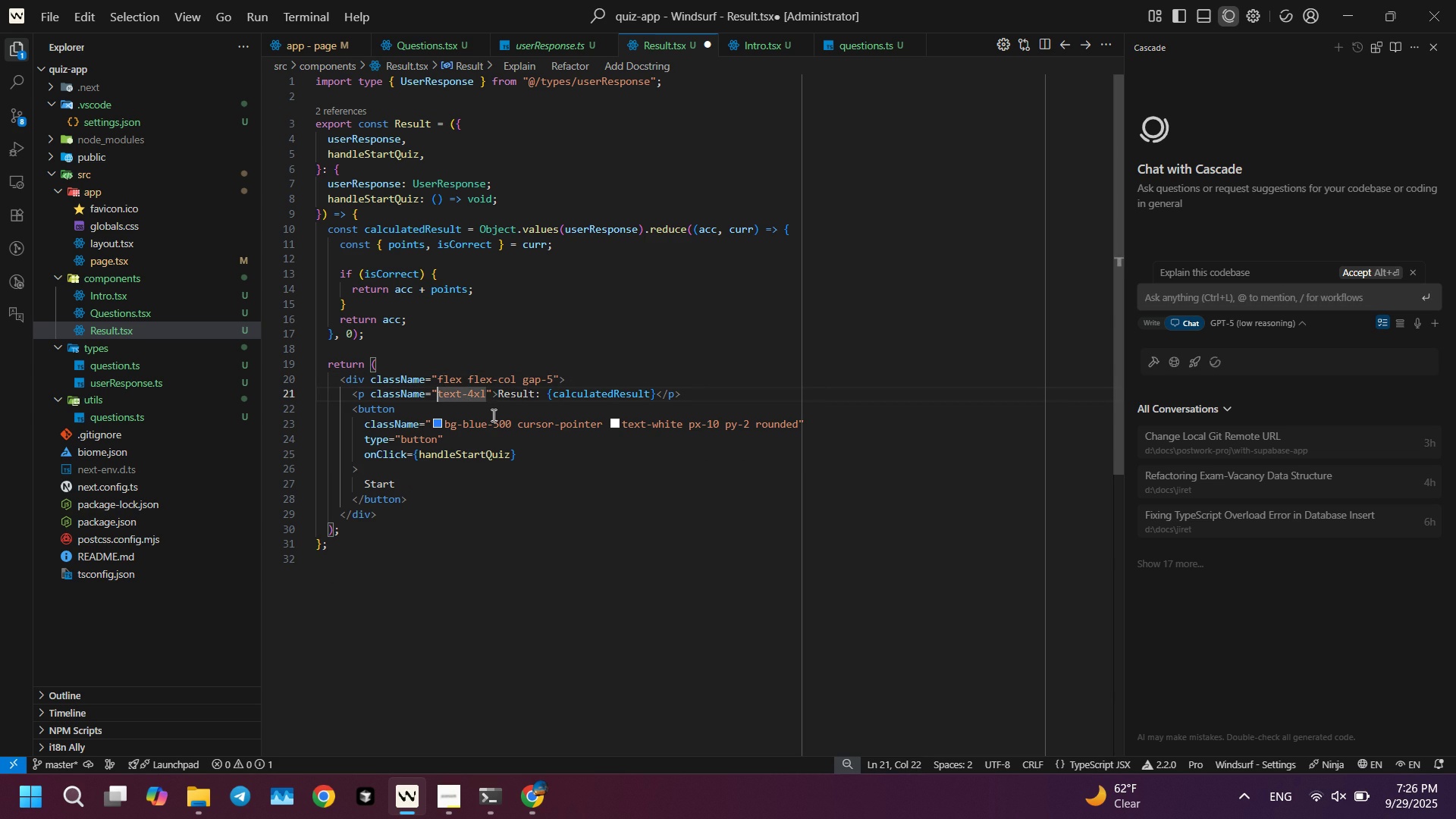 
key(ArrowLeft)
 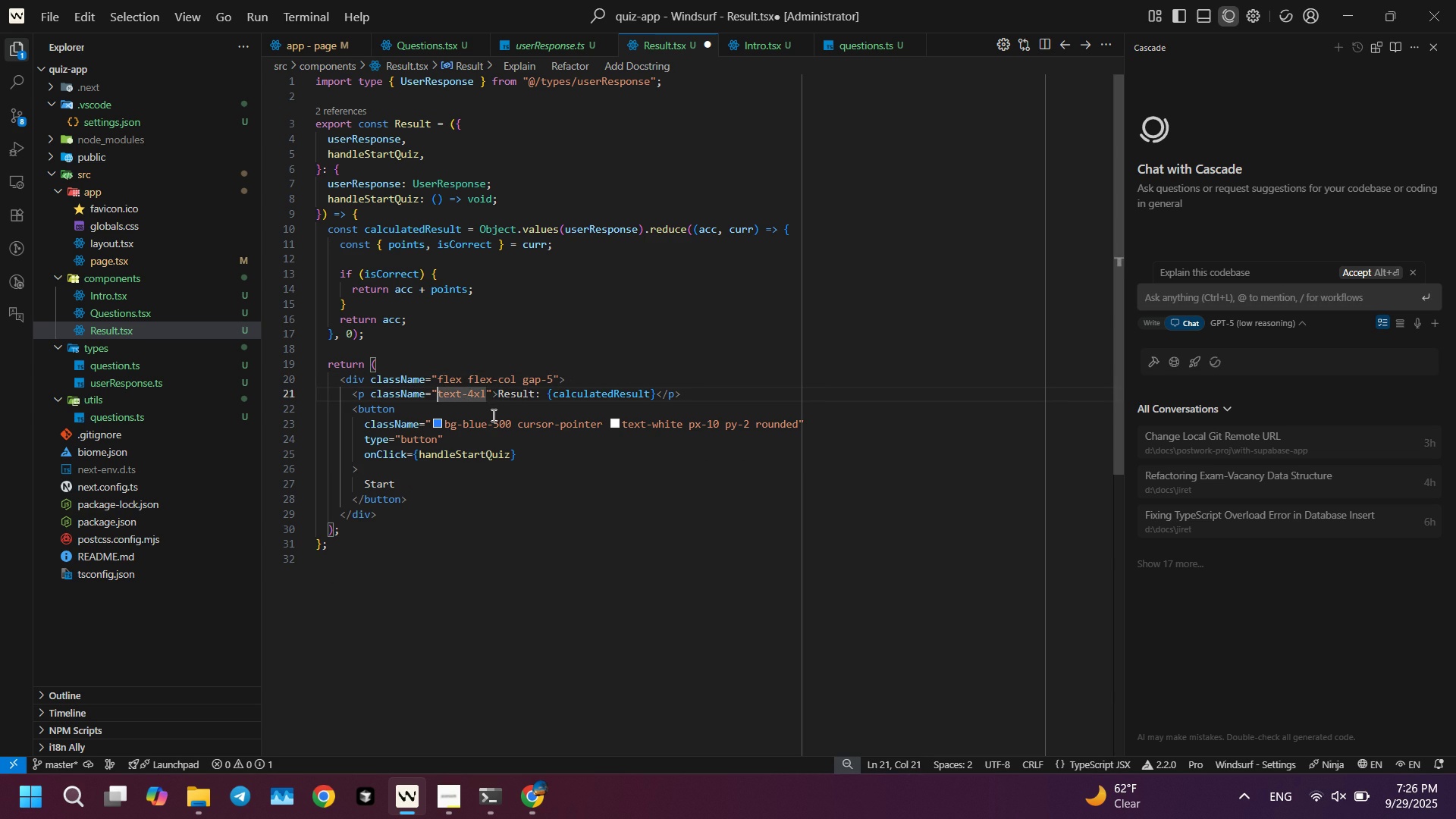 
key(Space)
 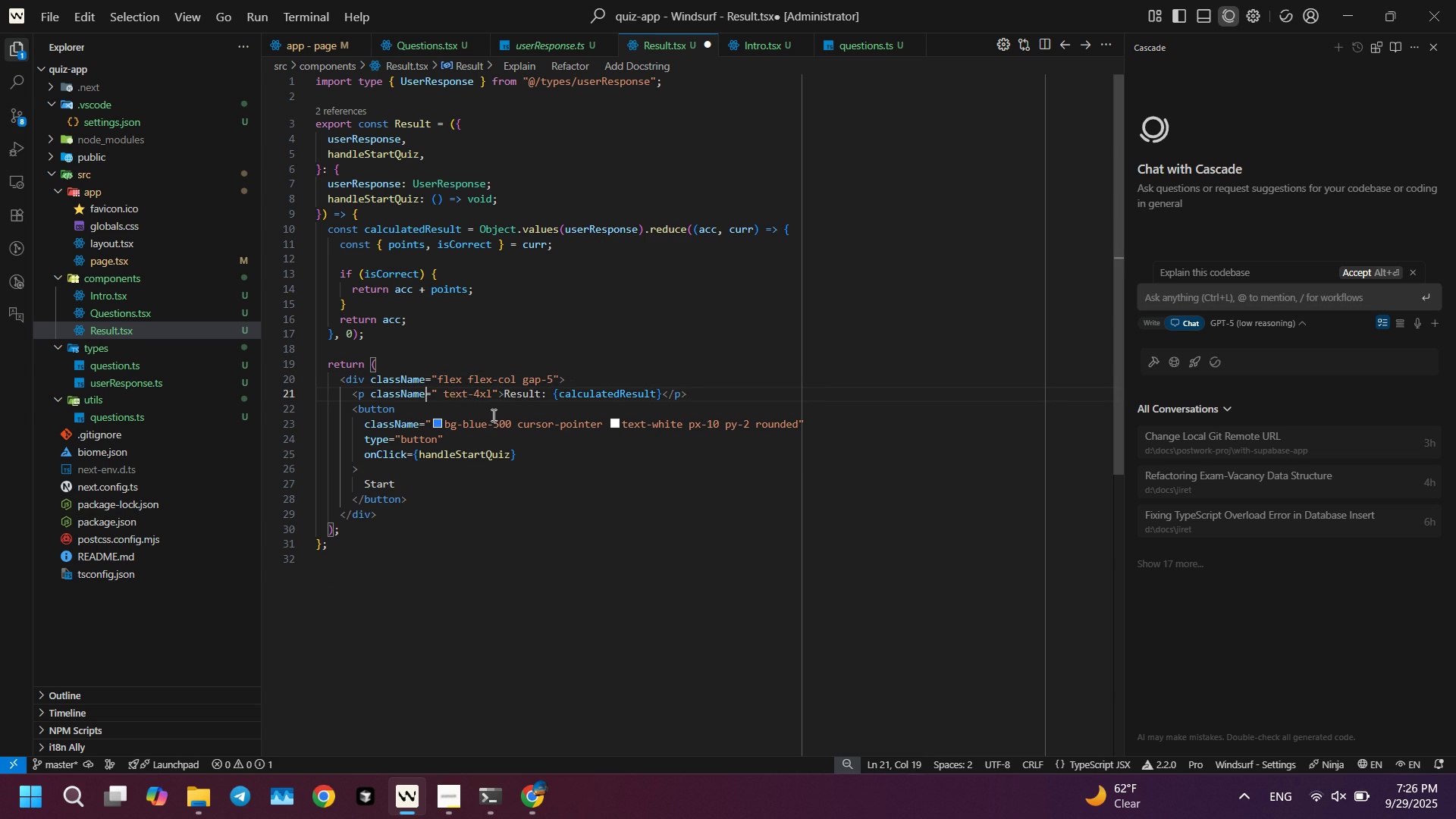 
key(Control+ControlLeft)
 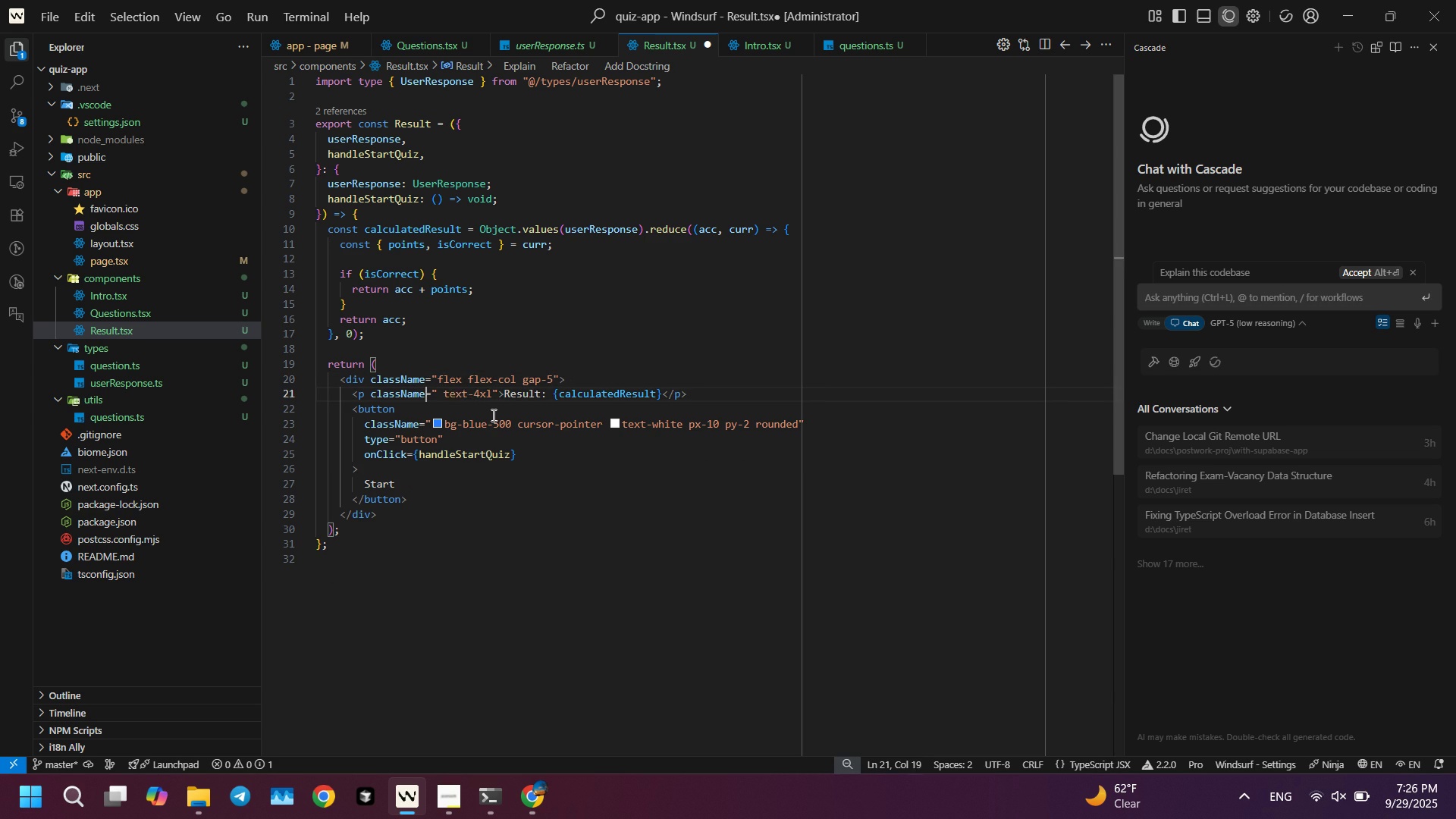 
key(Control+ArrowLeft)
 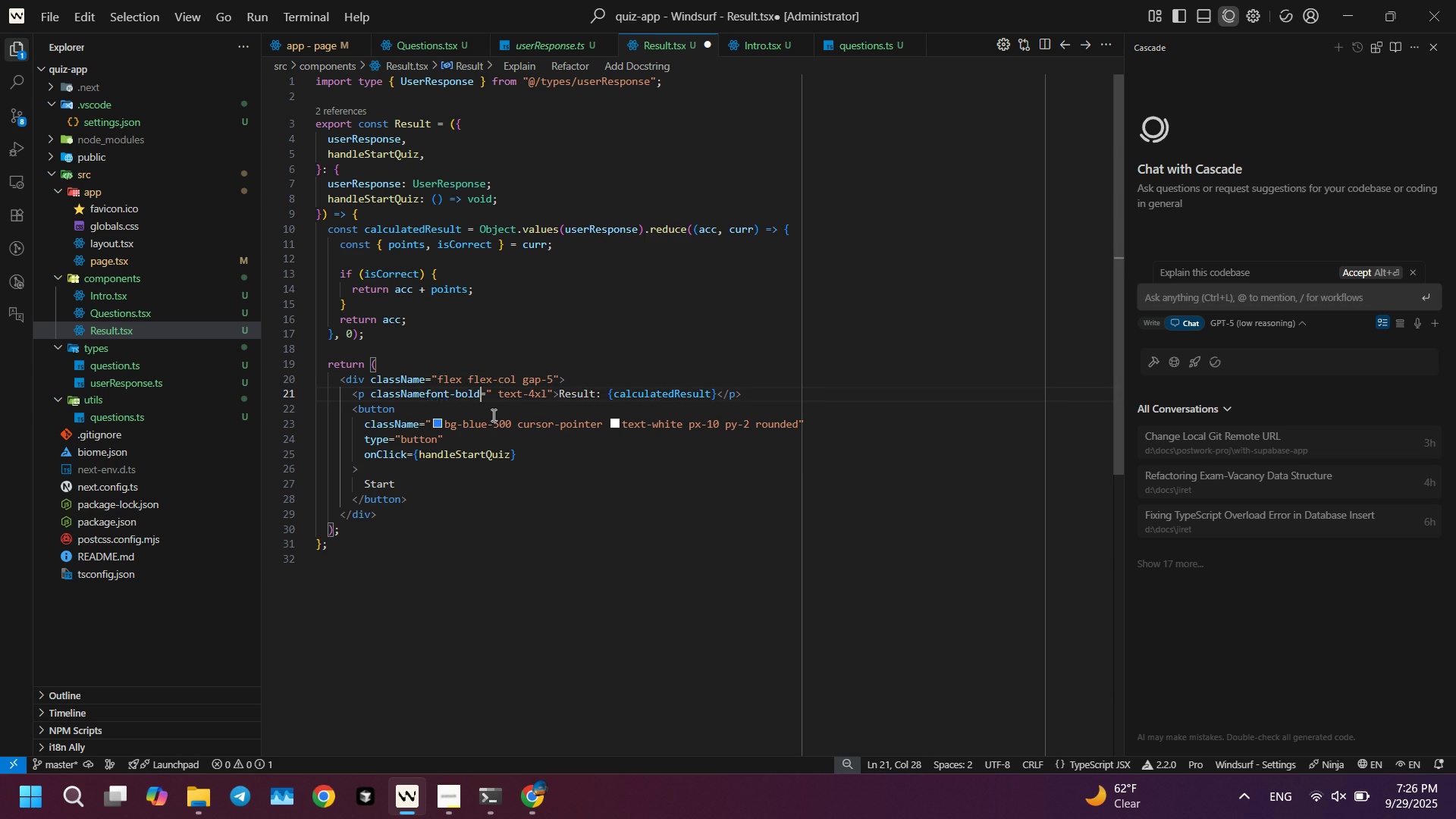 
key(Control+V)
 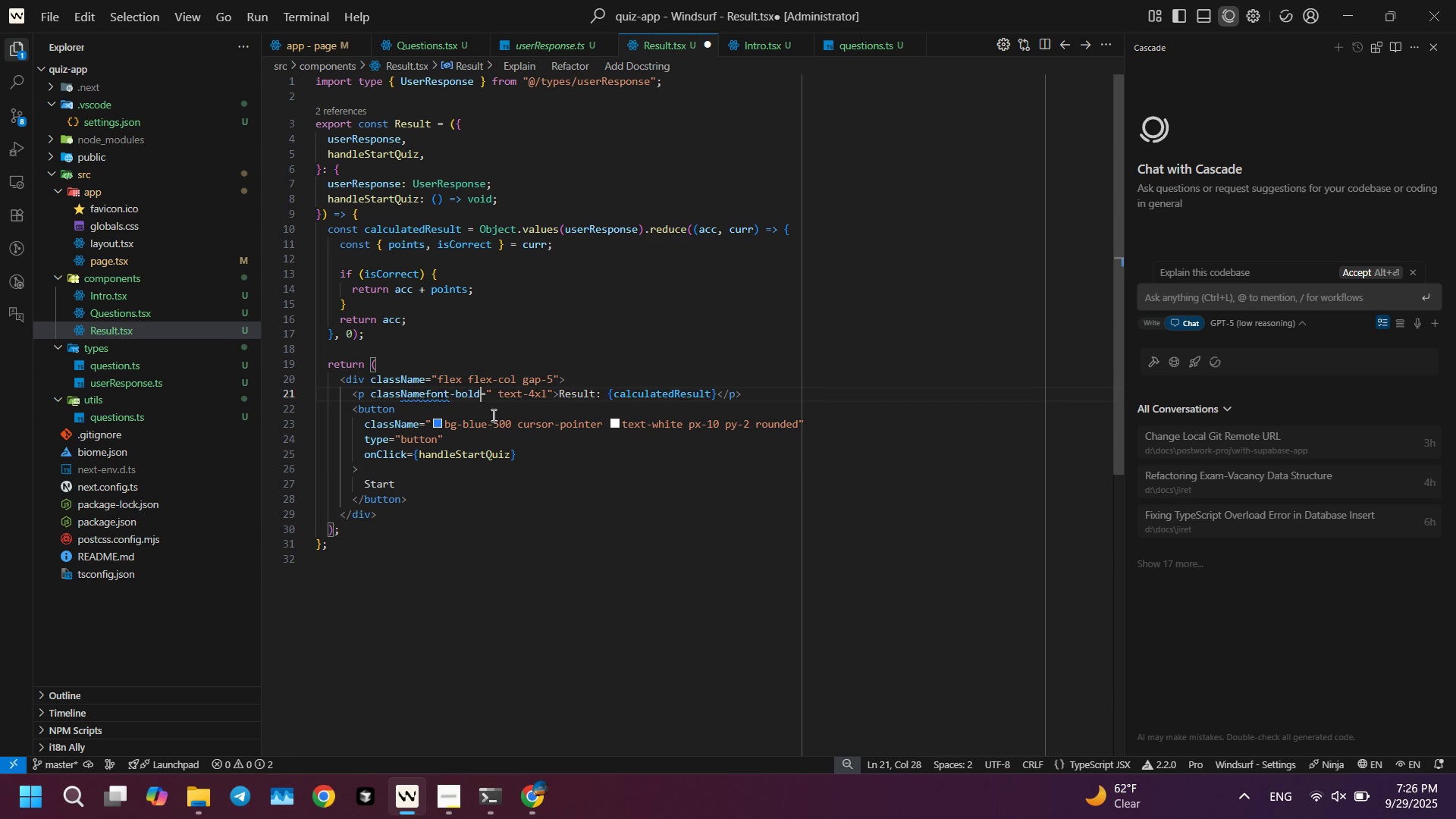 
key(Control+ControlLeft)
 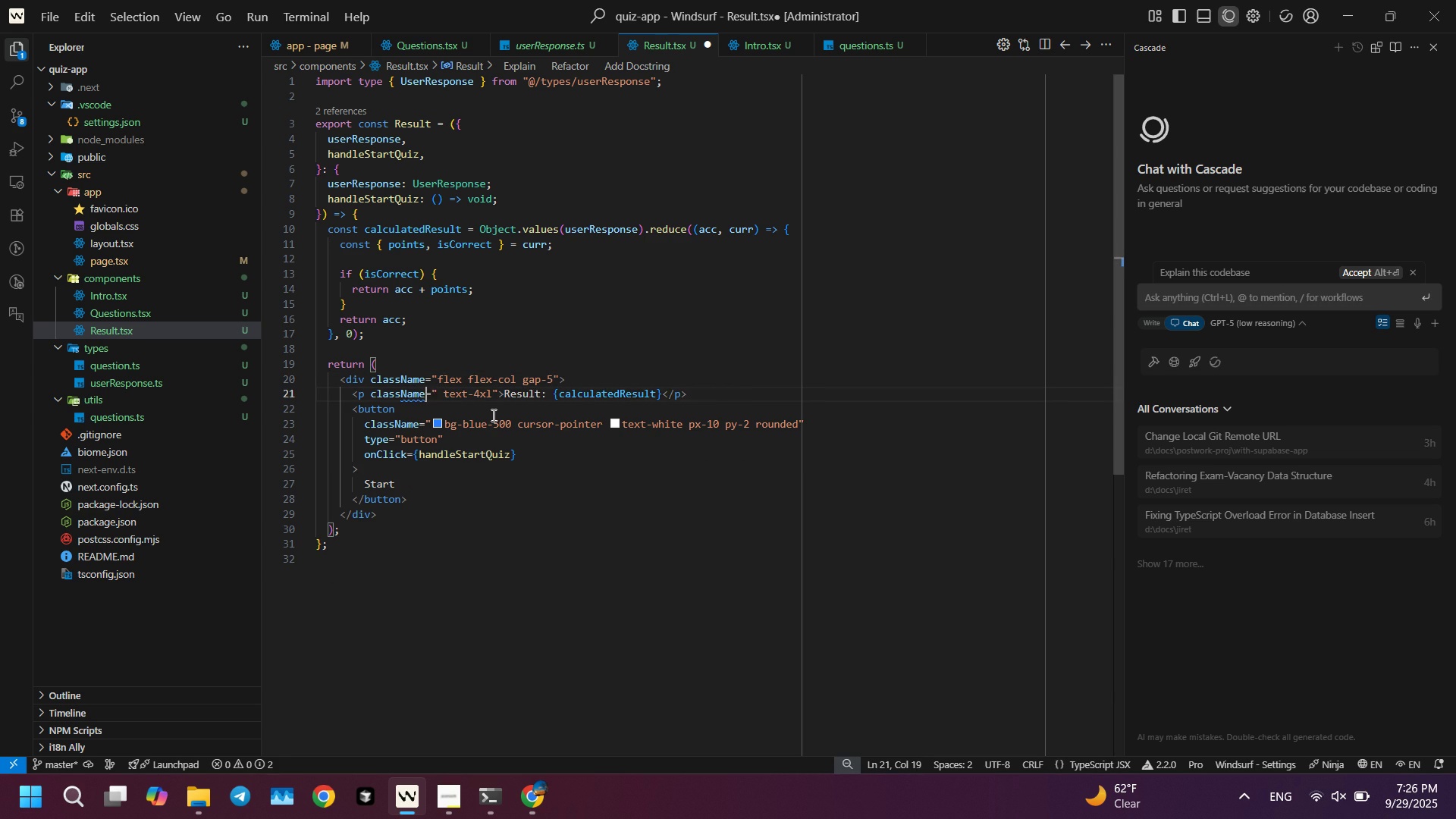 
key(Control+Z)
 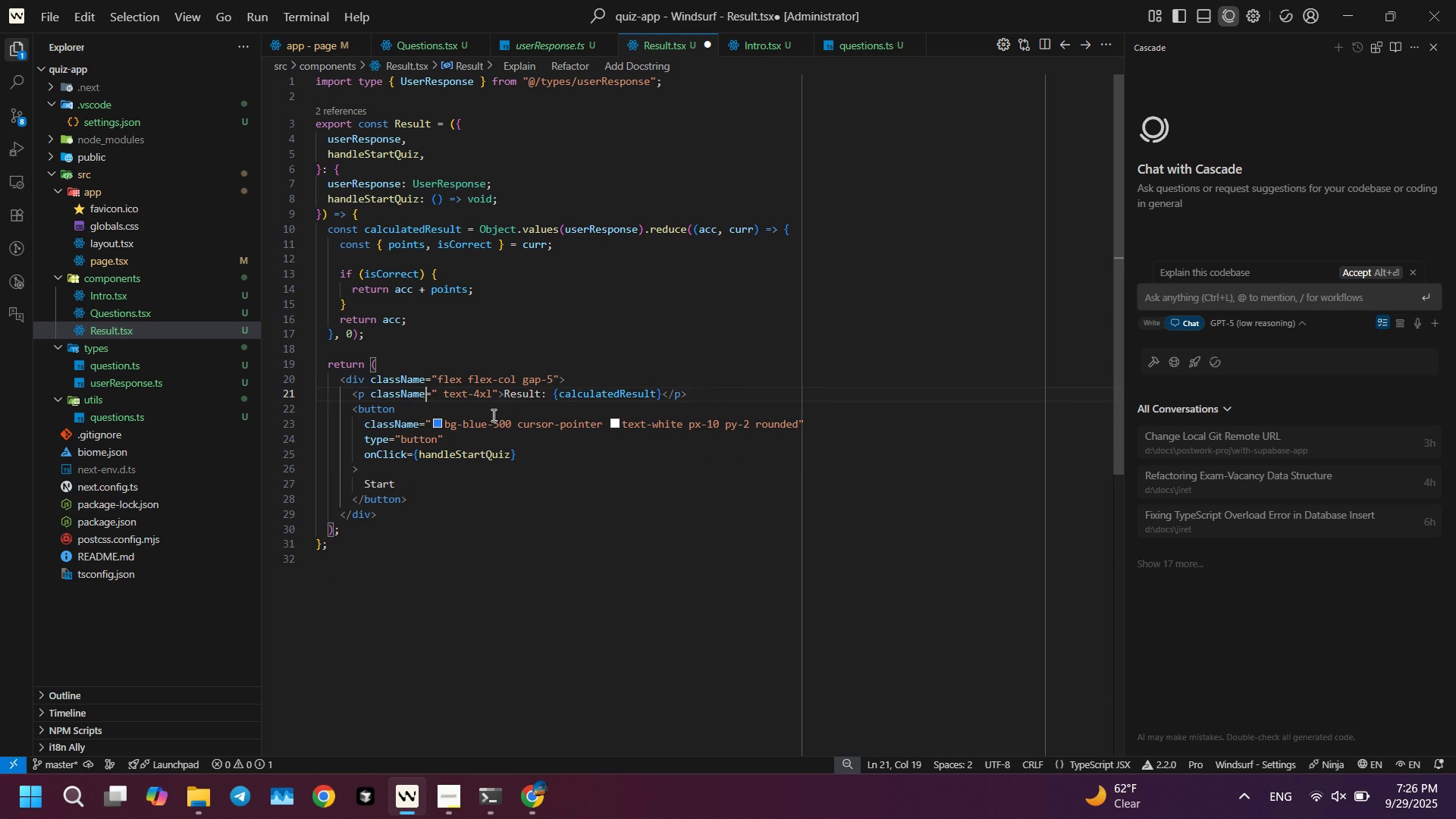 
key(ArrowRight)
 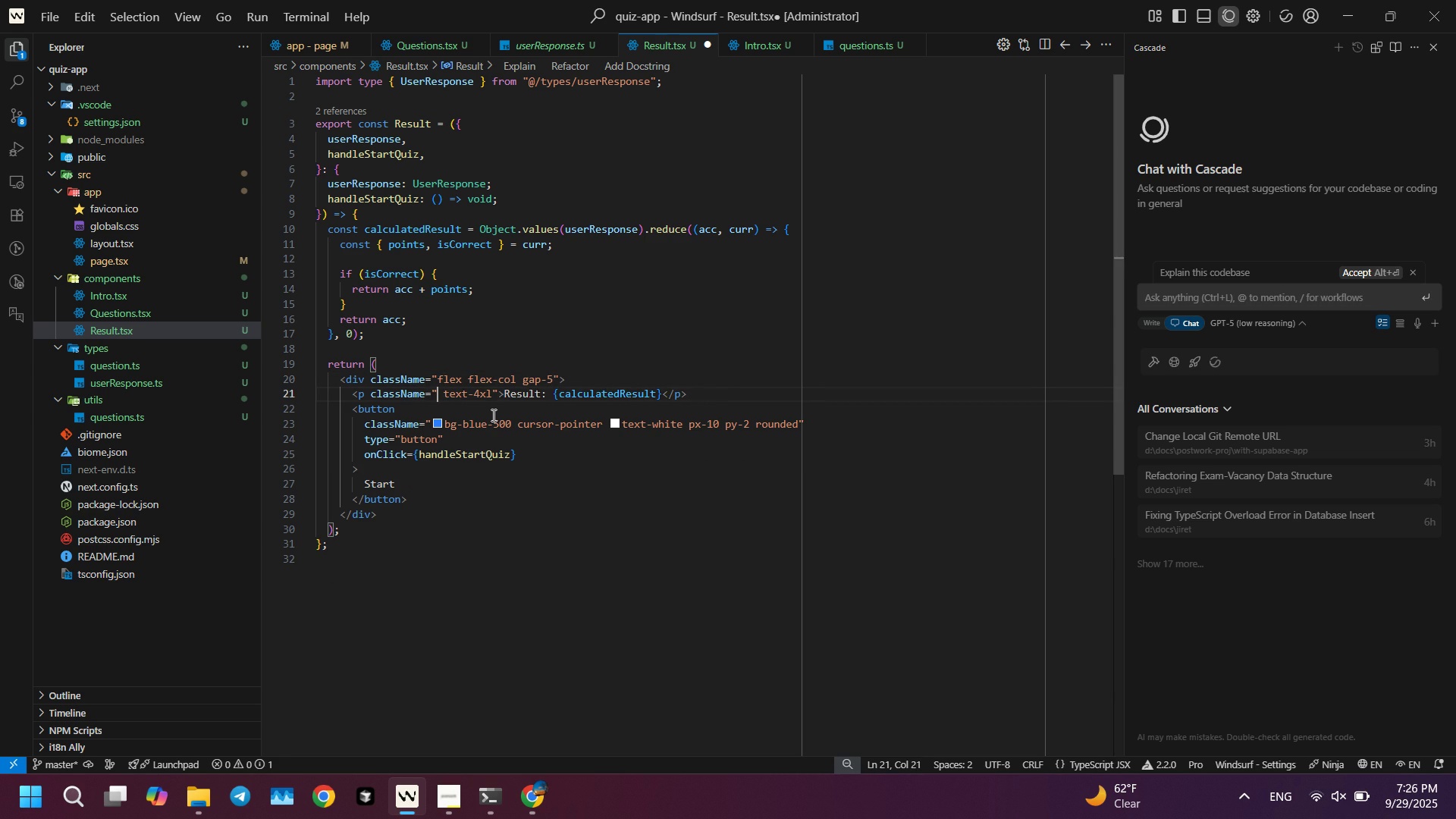 
key(ArrowRight)
 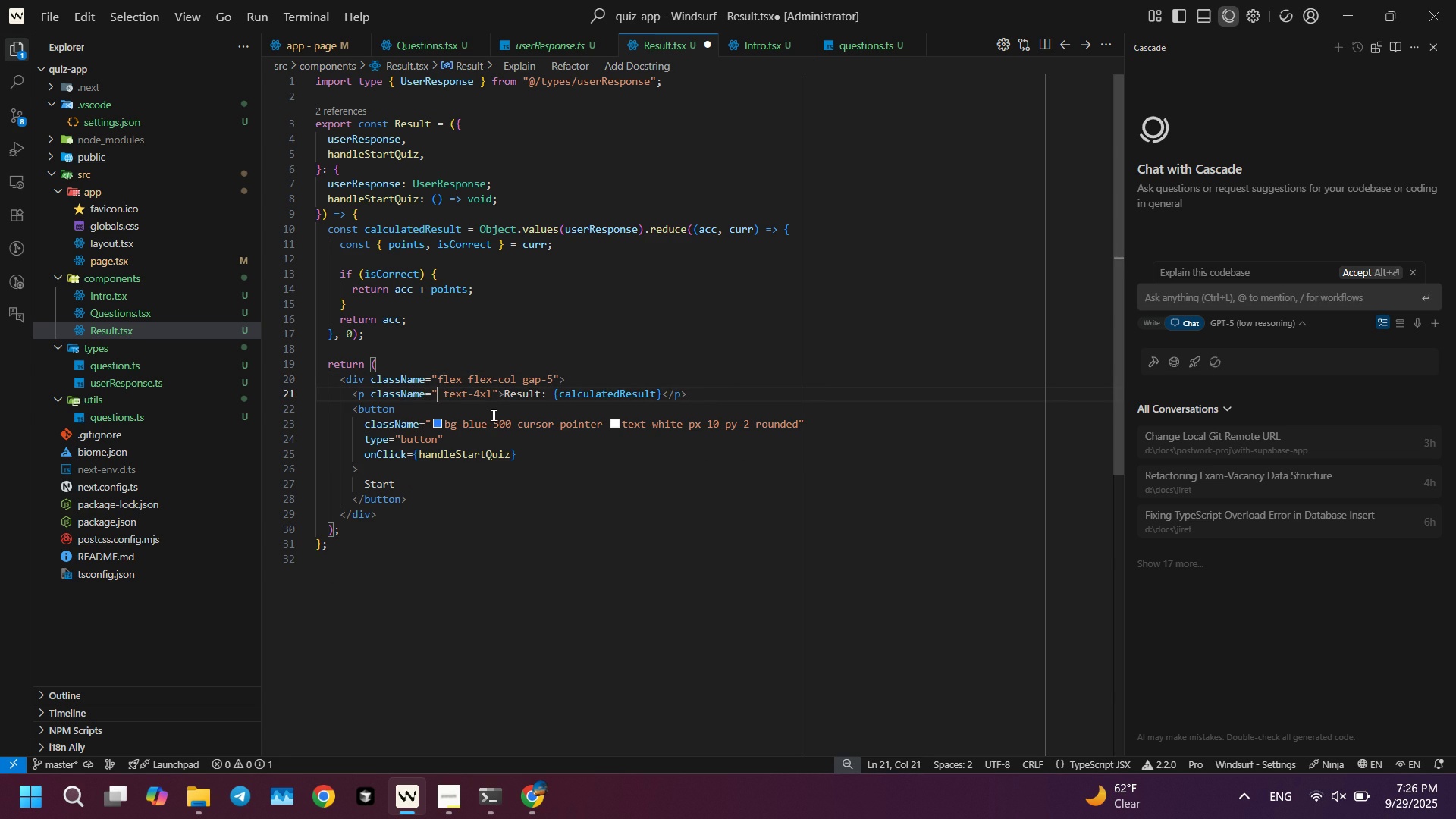 
key(Control+ControlLeft)
 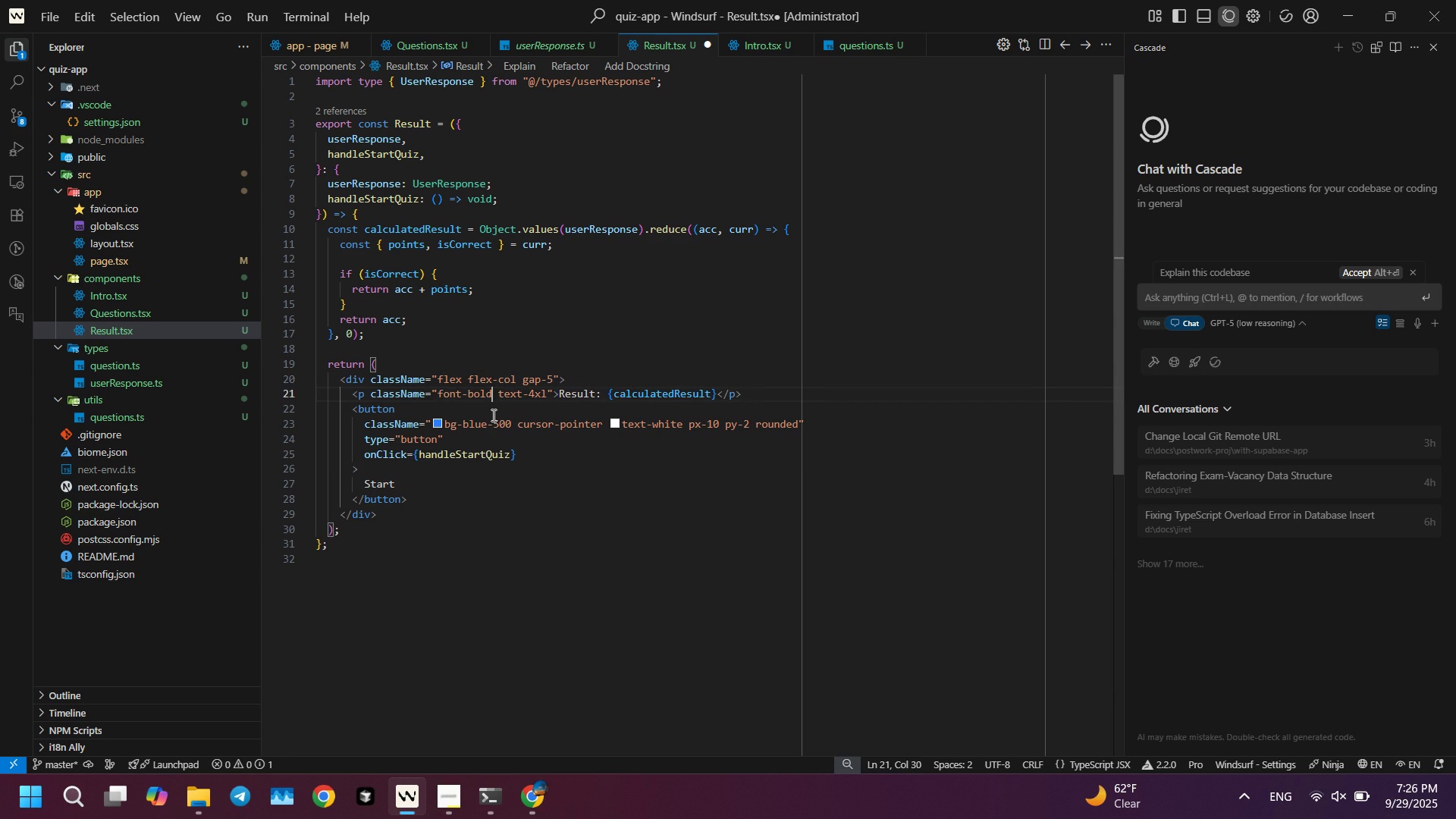 
key(Control+V)
 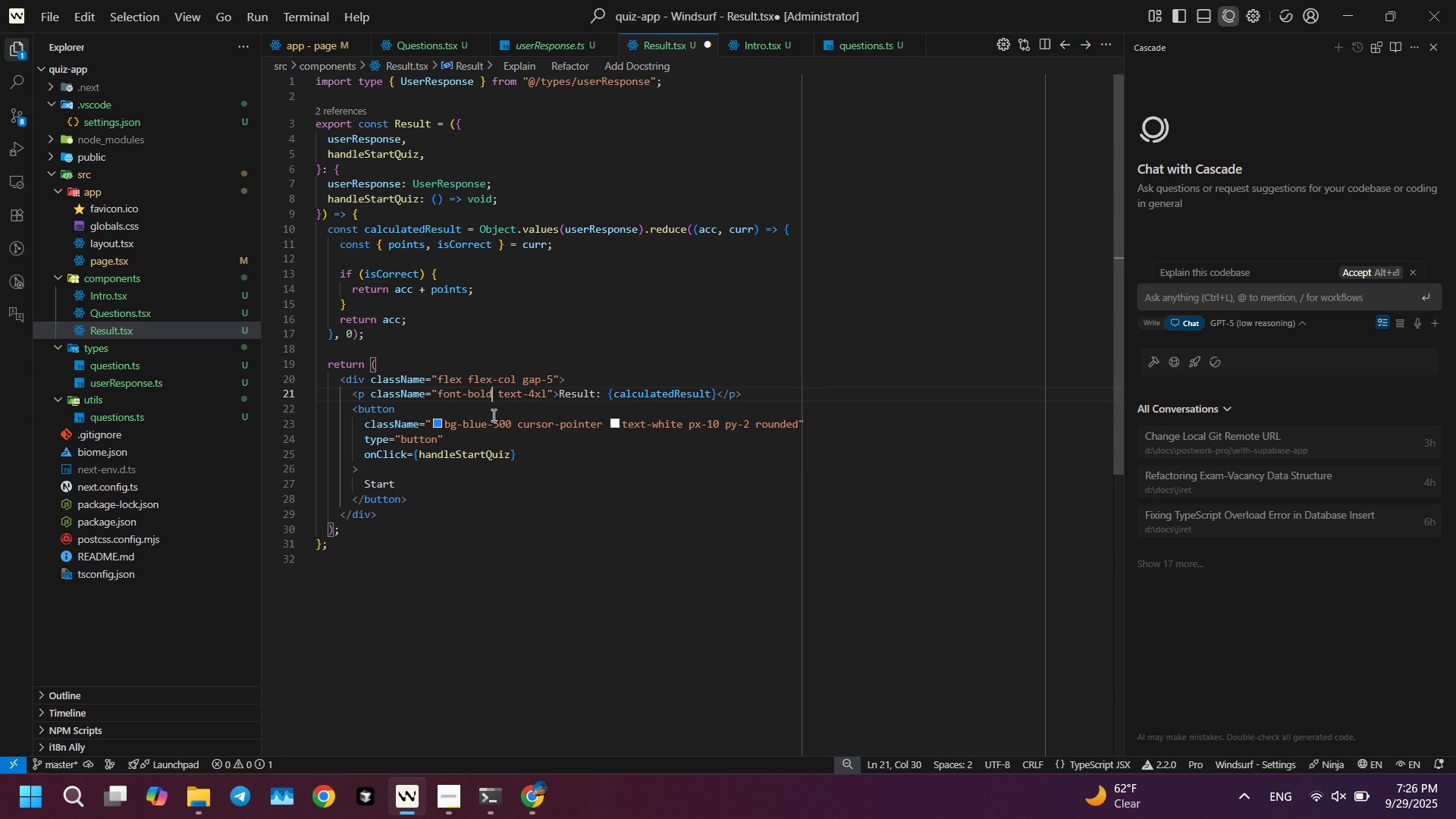 
key(Control+ControlLeft)
 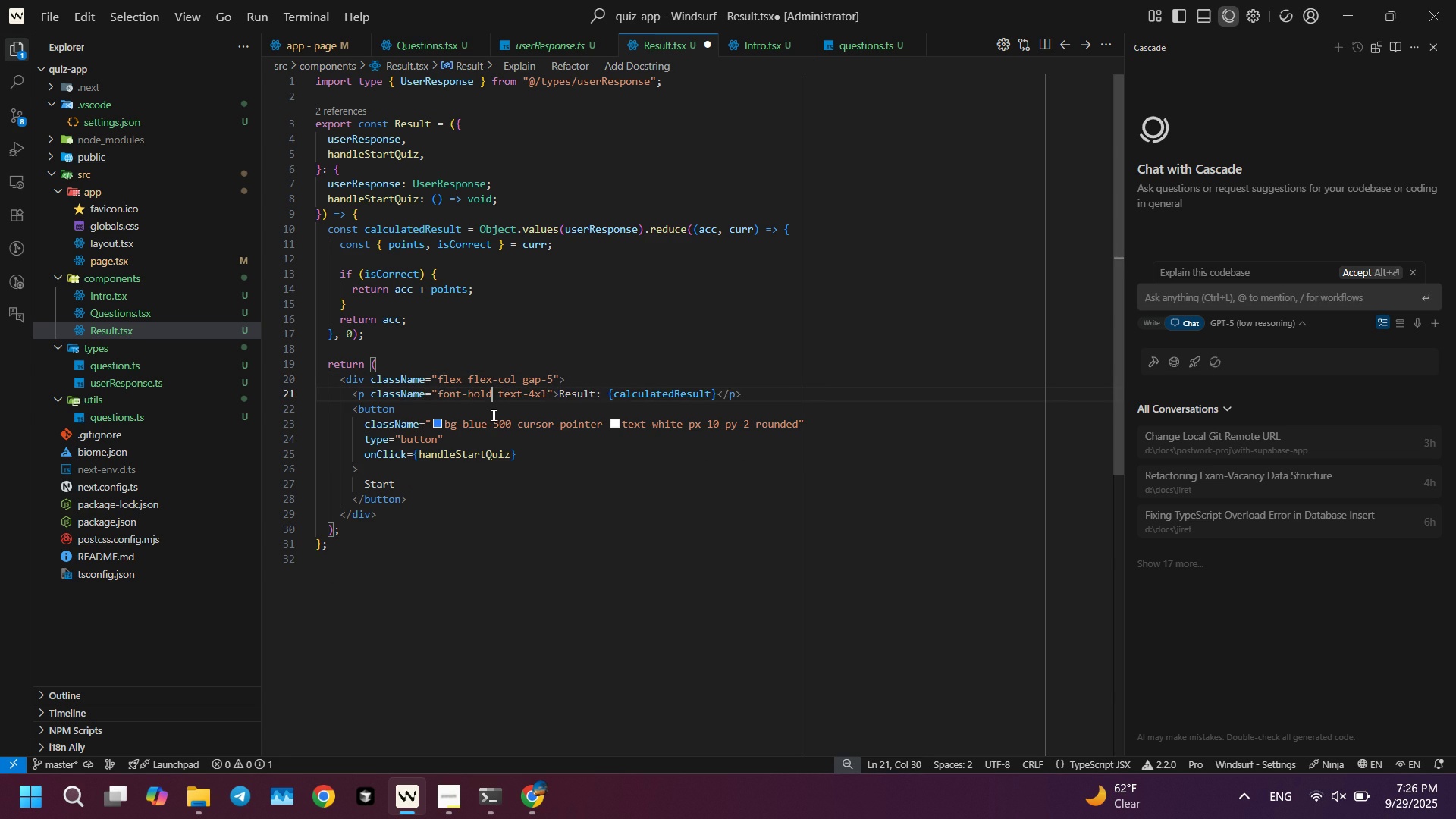 
key(Control+S)
 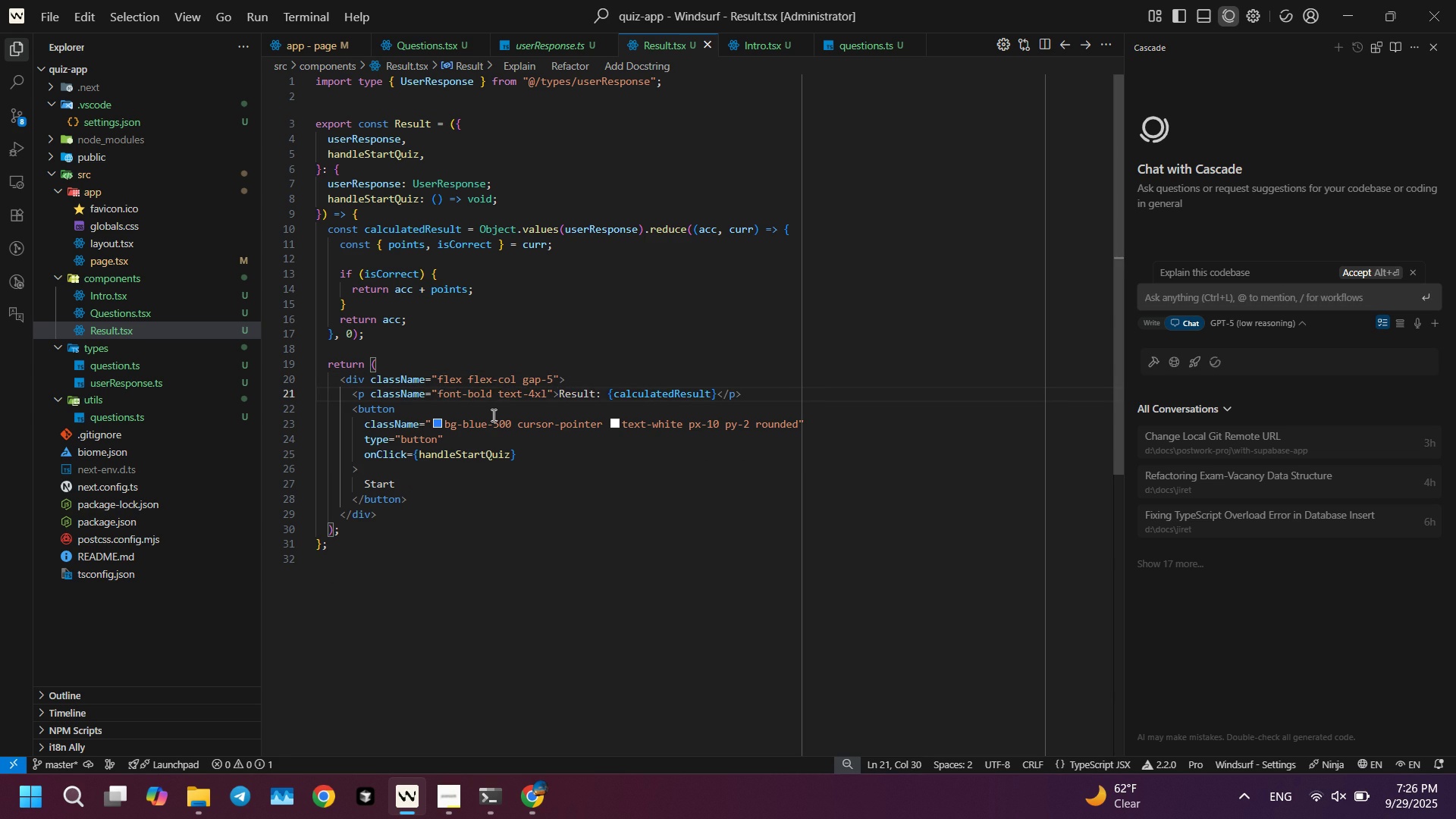 
key(Alt+AltLeft)
 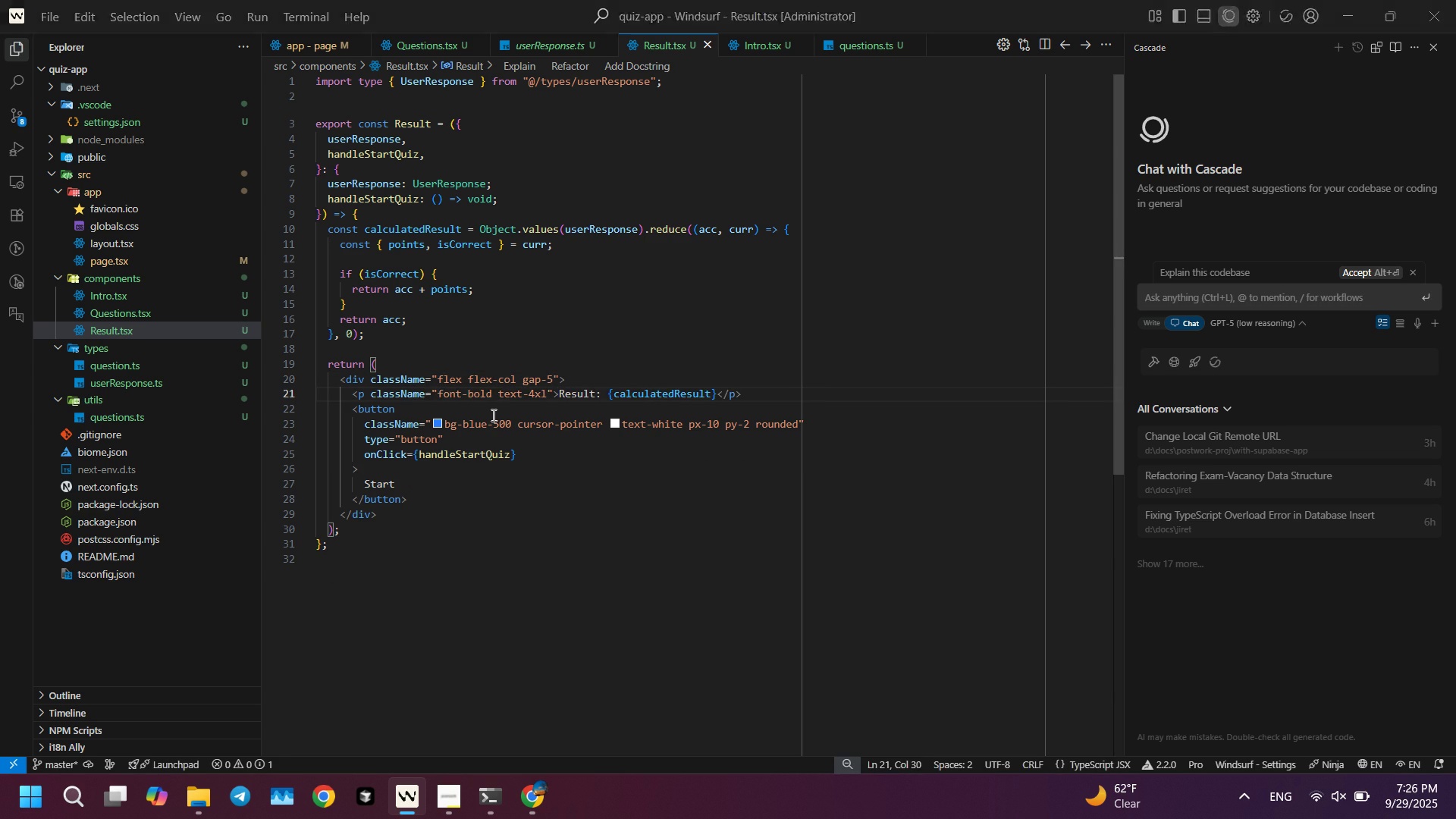 
key(Alt+Tab)
 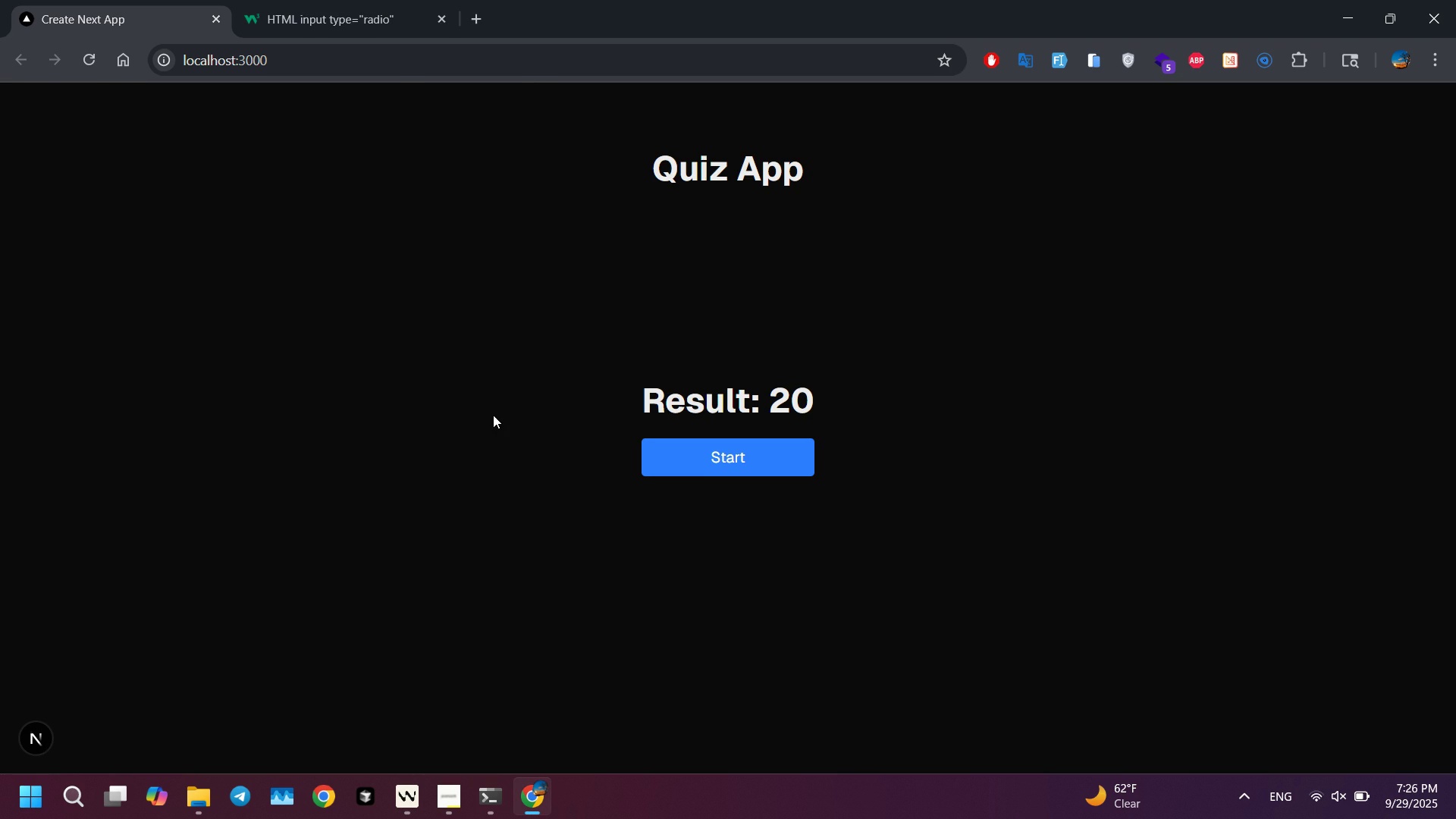 
key(Alt+AltLeft)
 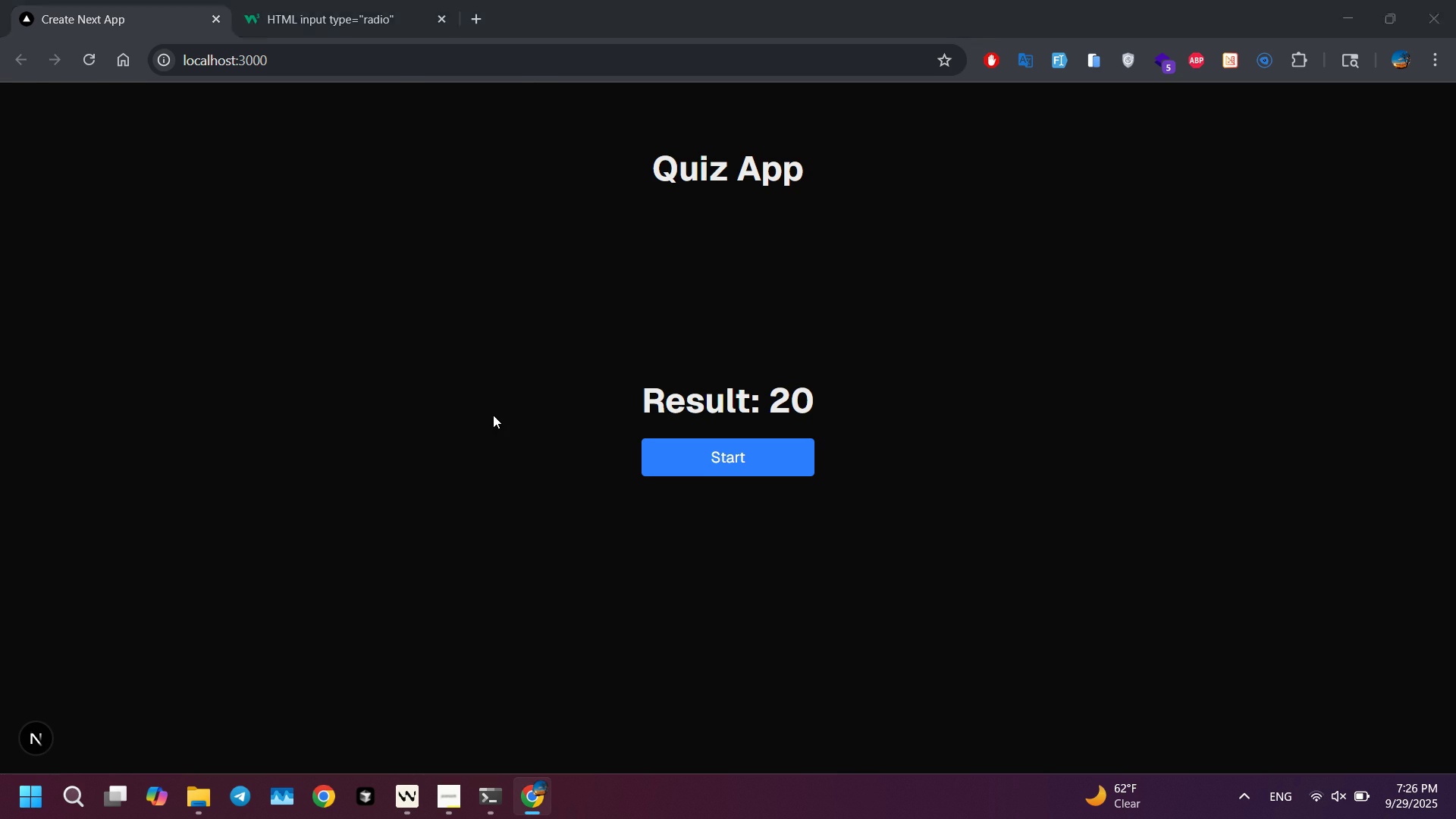 
key(Alt+Tab)
 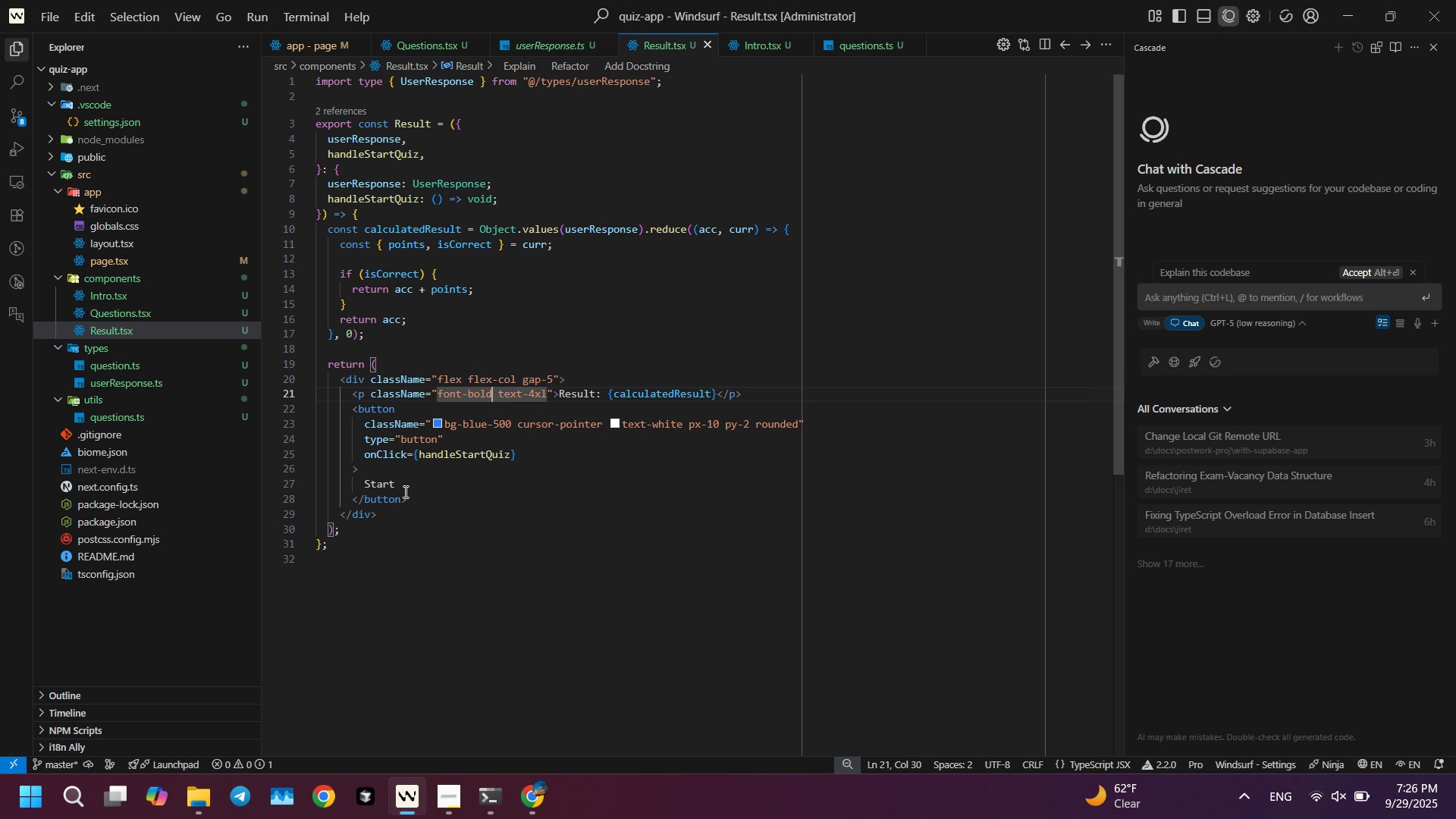 
key(Space)
 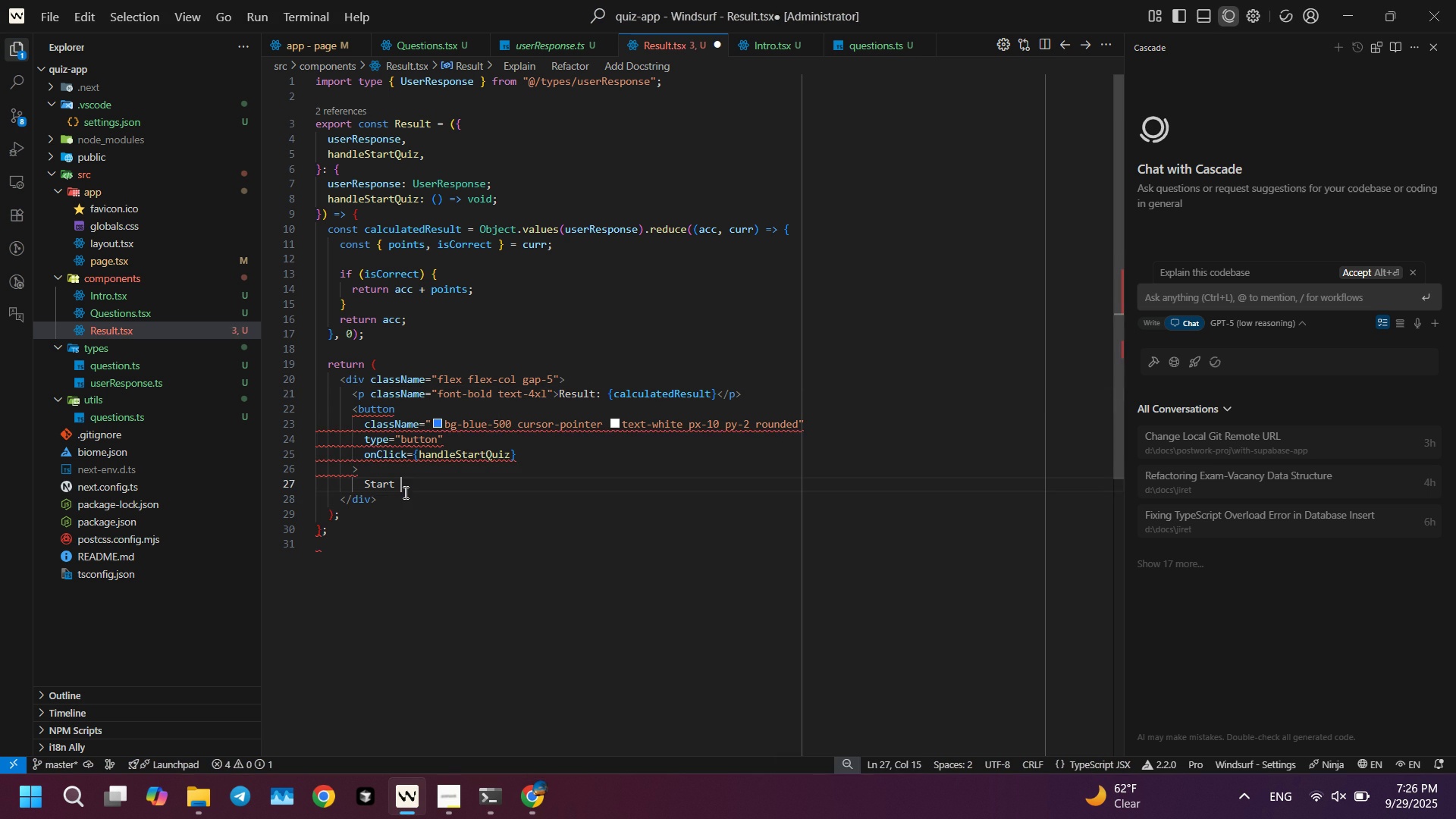 
key(Z)
 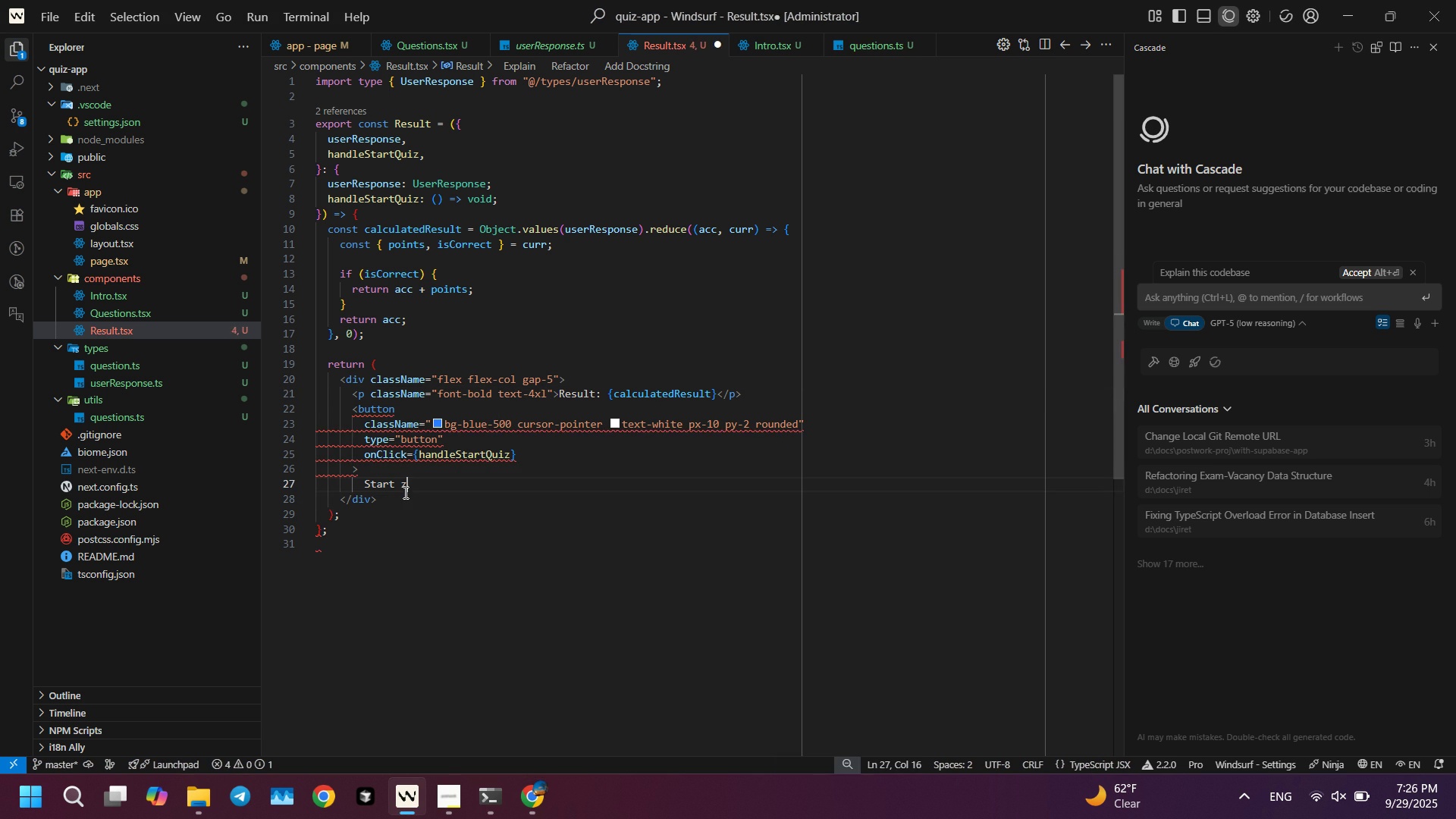 
key(Control+ControlLeft)
 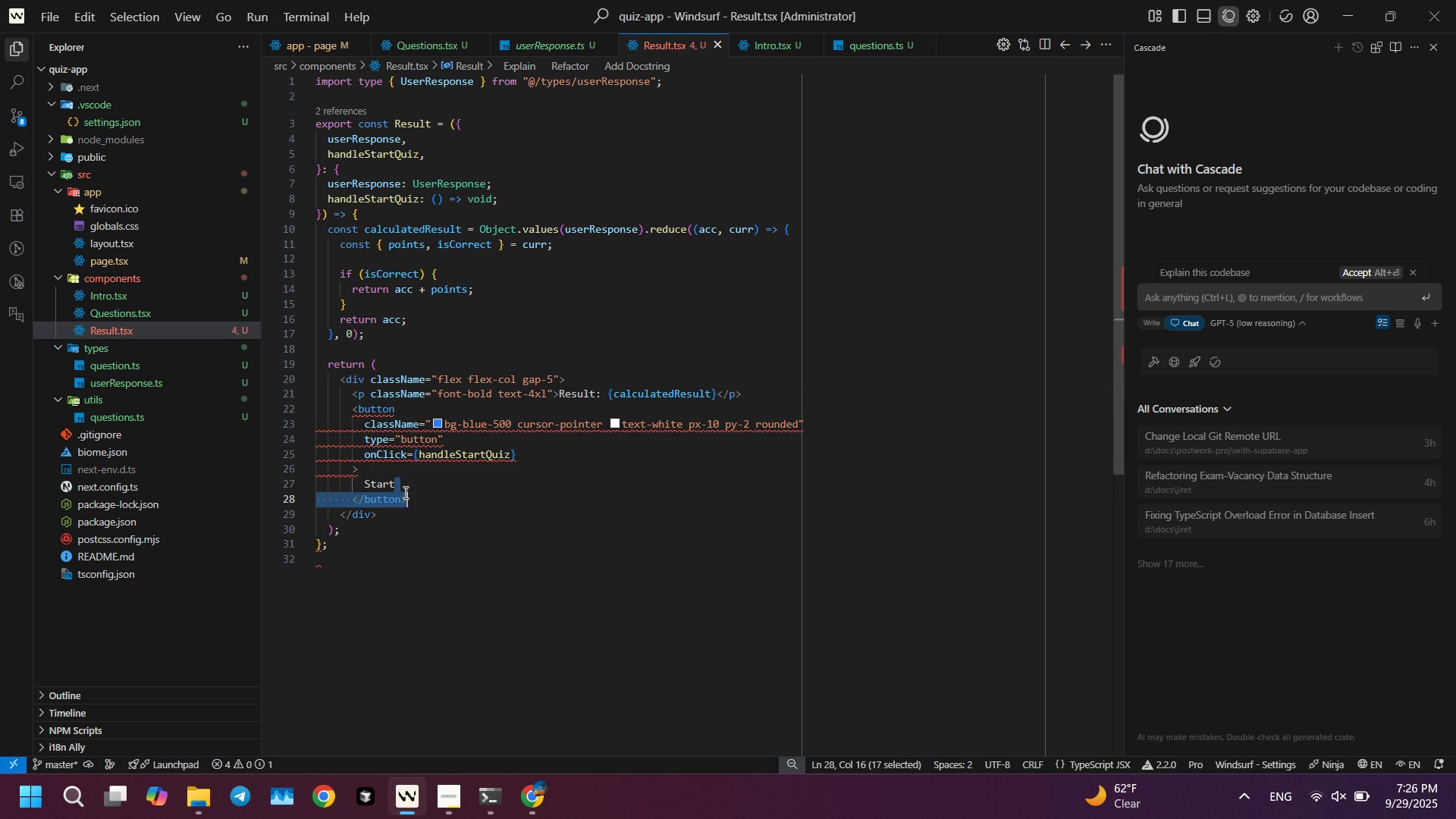 
key(Control+Z)
 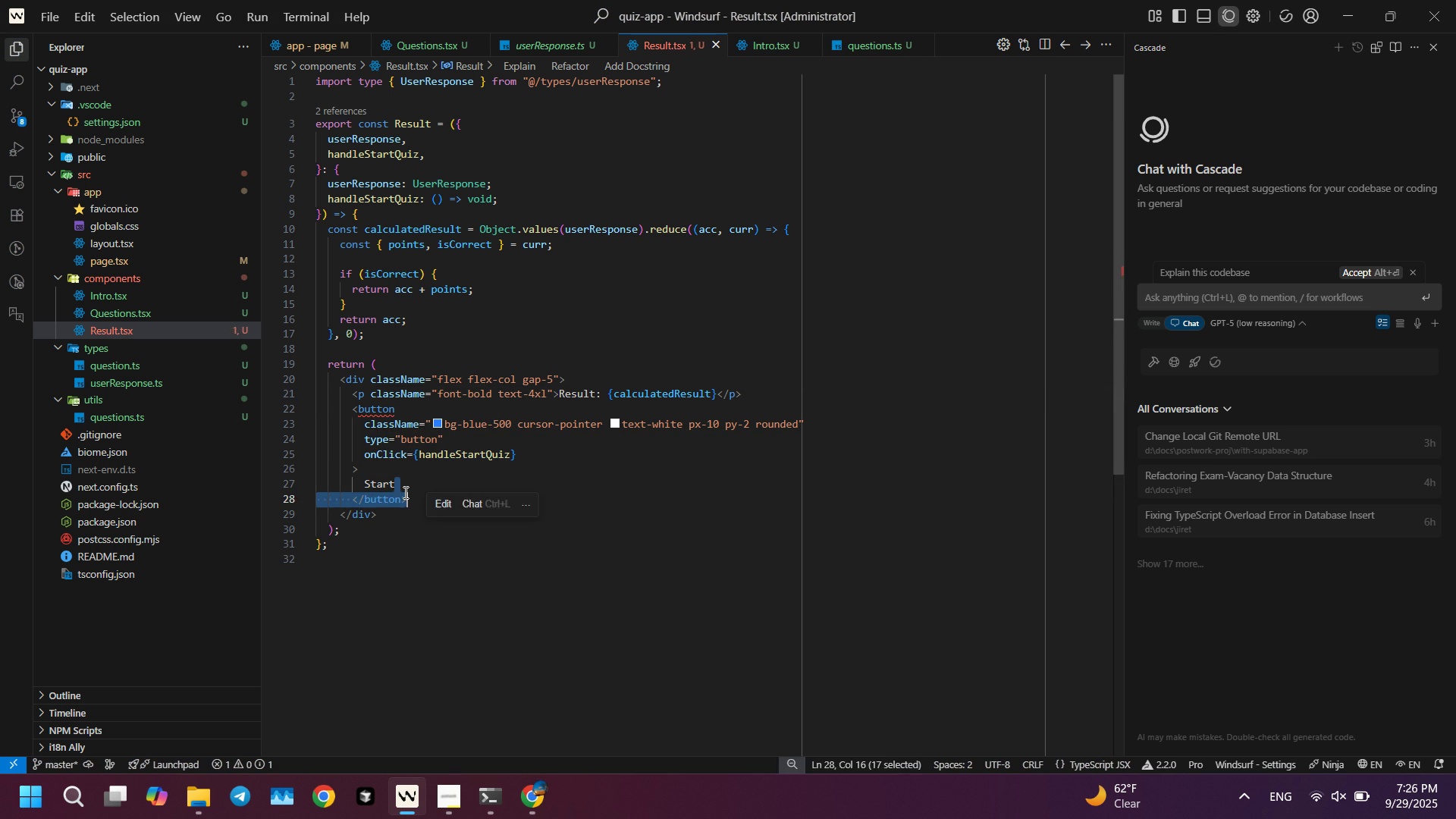 
key(ArrowUp)
 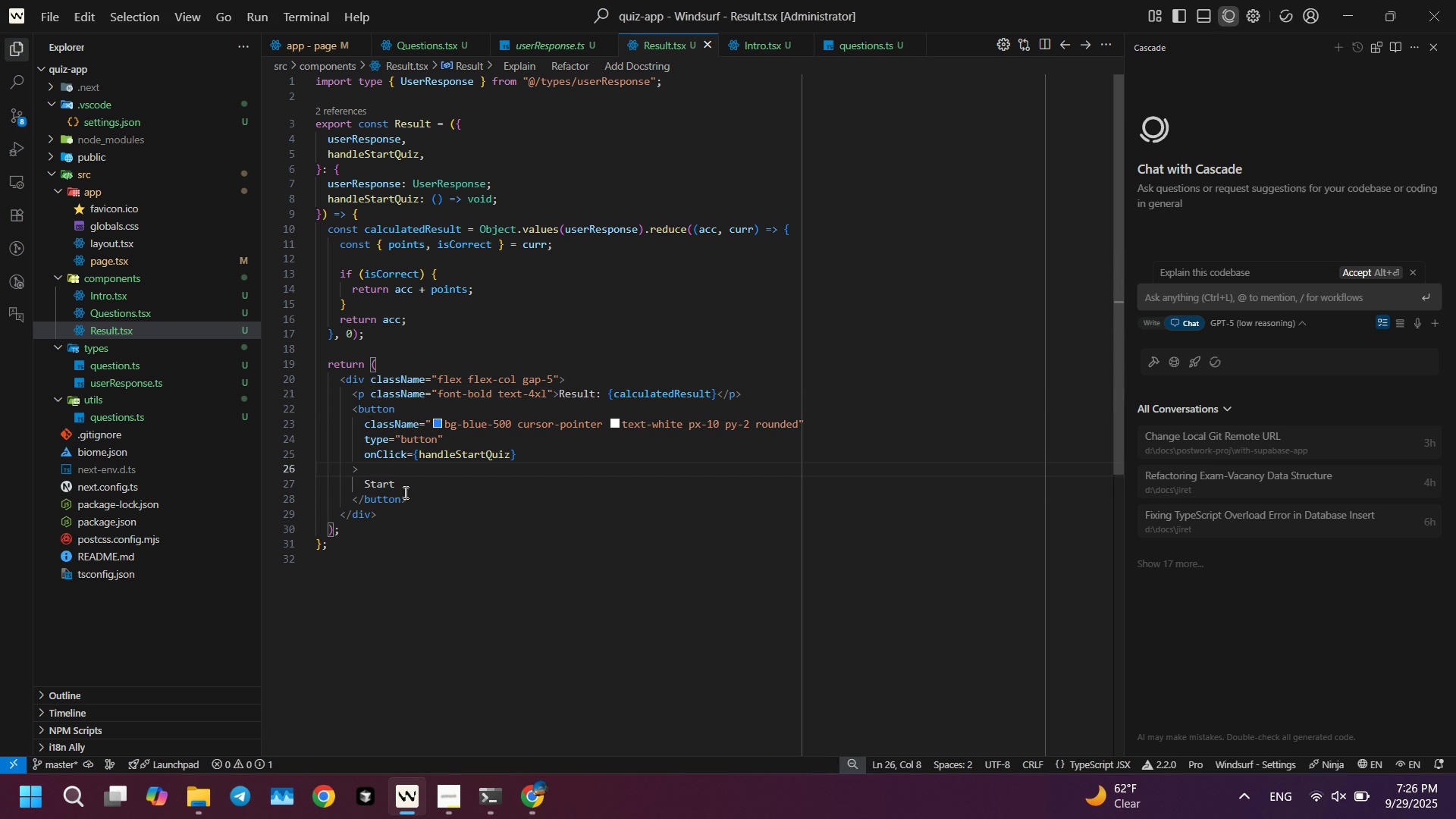 
key(ArrowDown)
 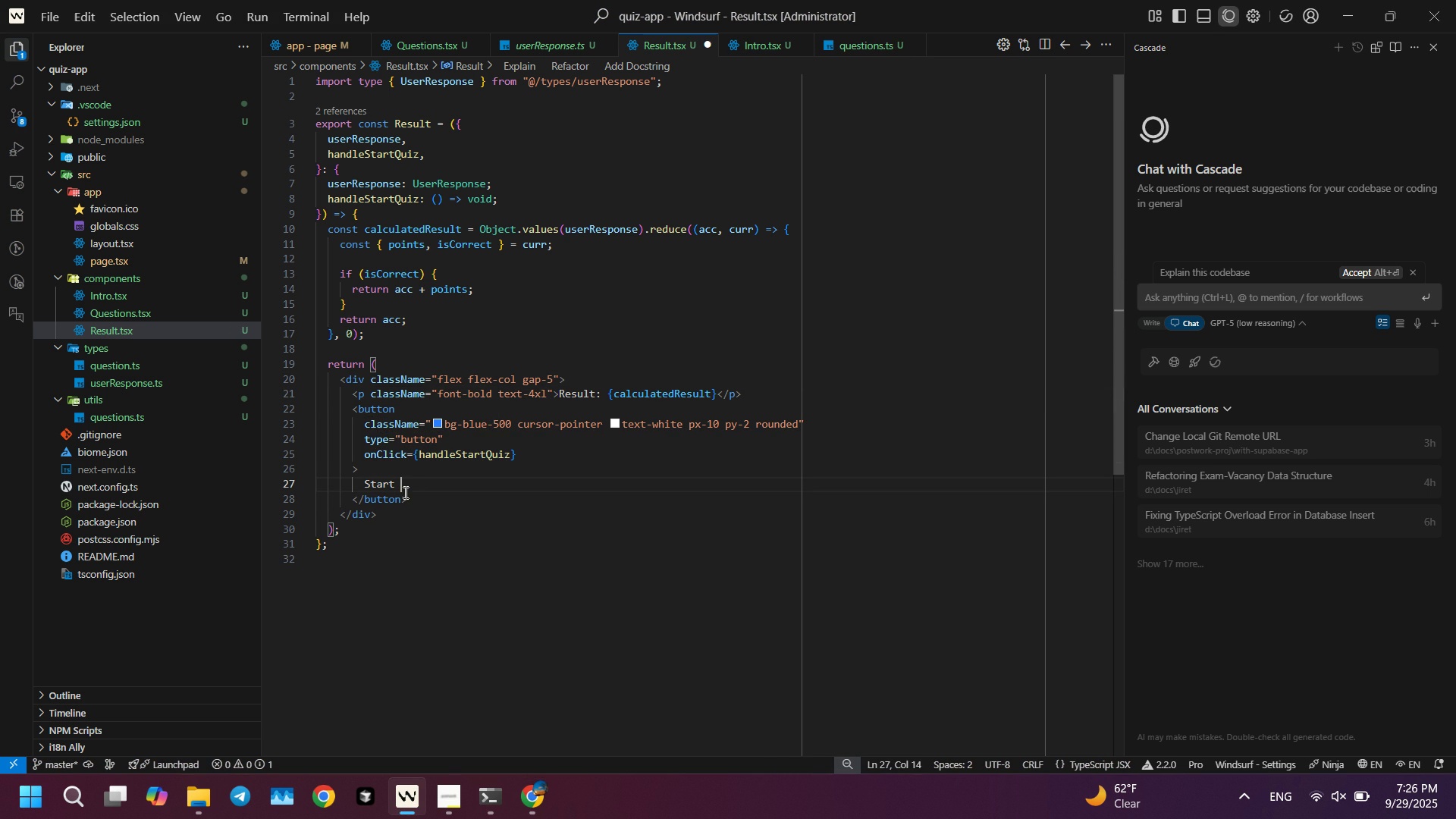 
type( Again)